 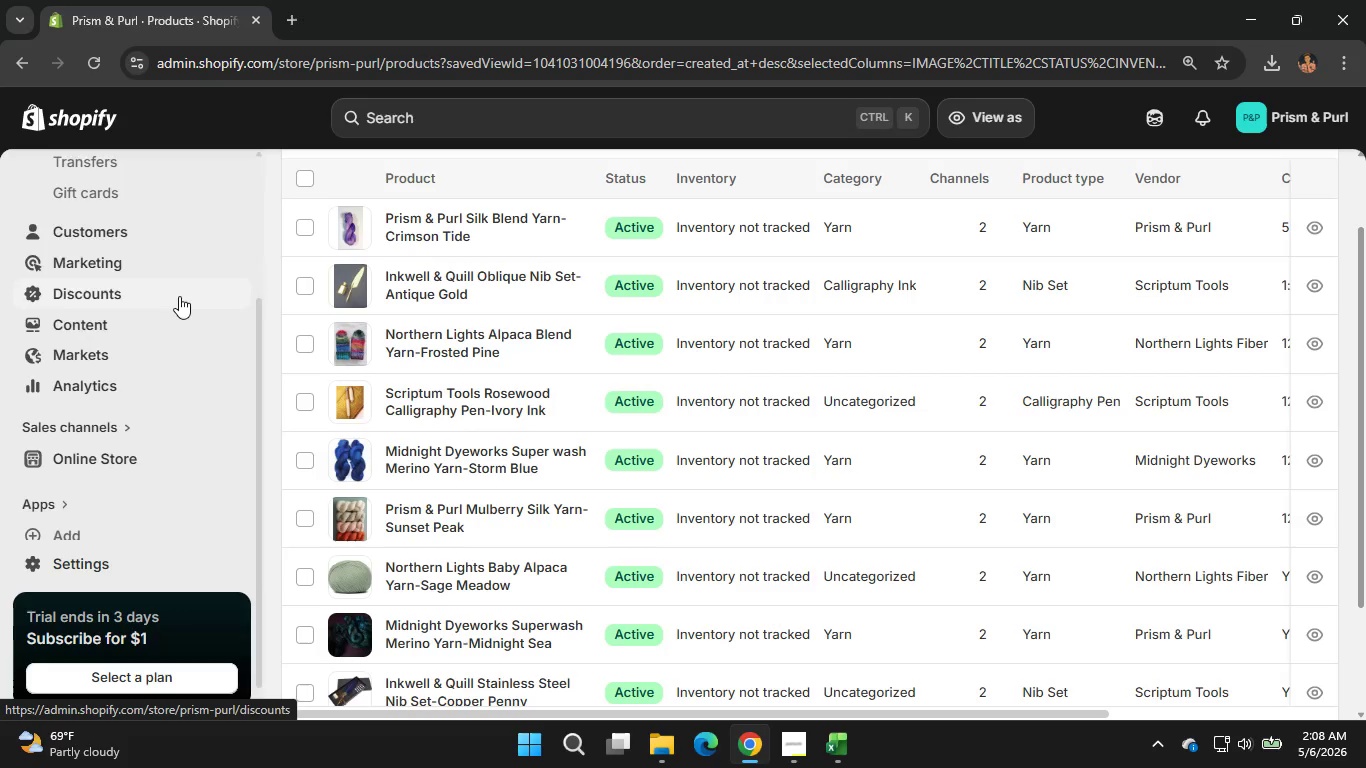 
left_click([108, 277])
 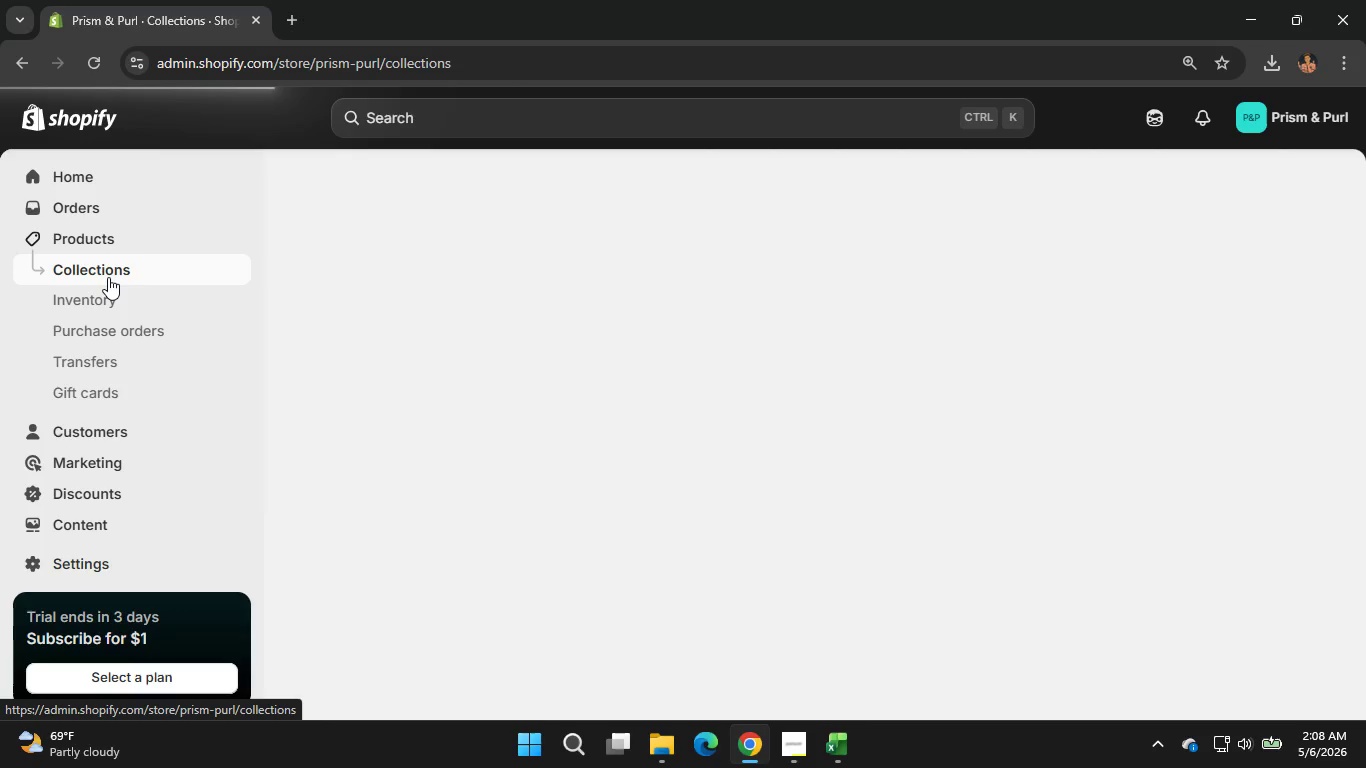 
wait(7.22)
 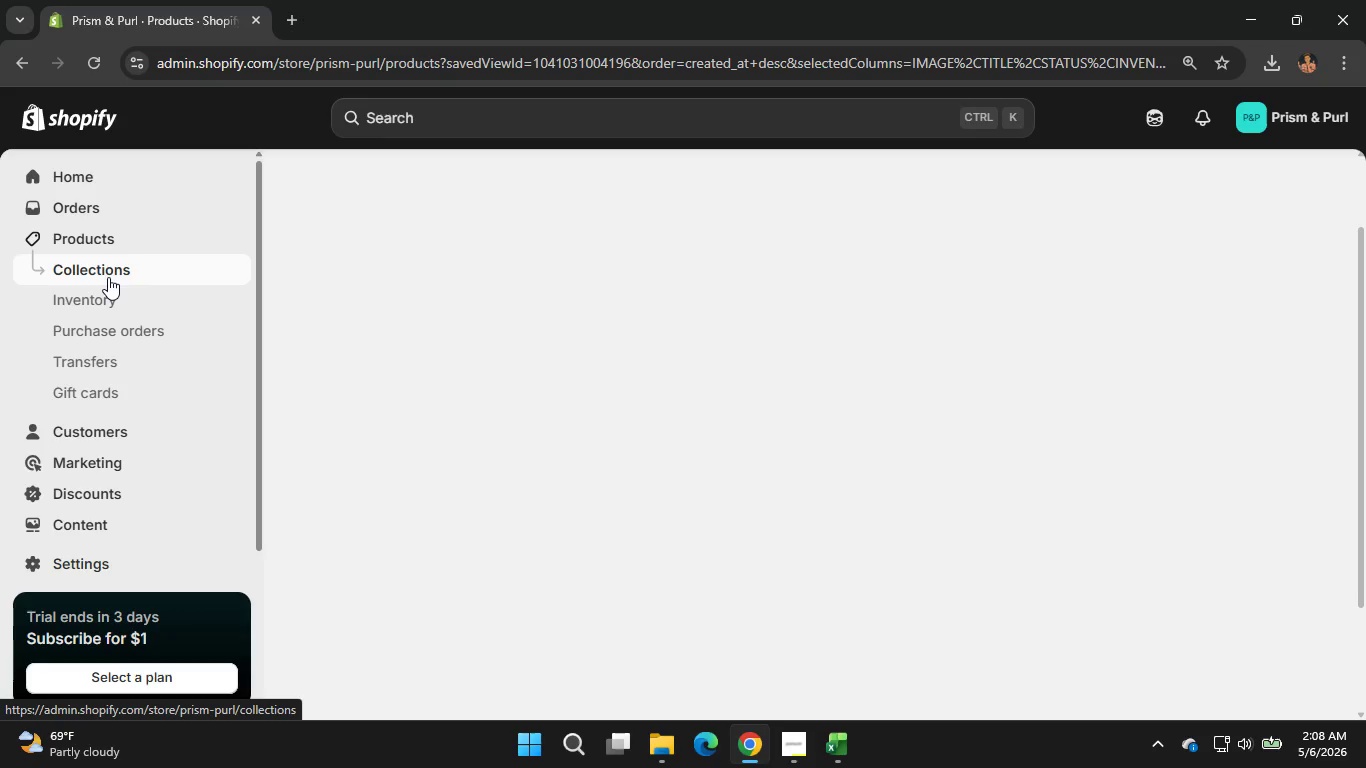 
mouse_move([568, 390])
 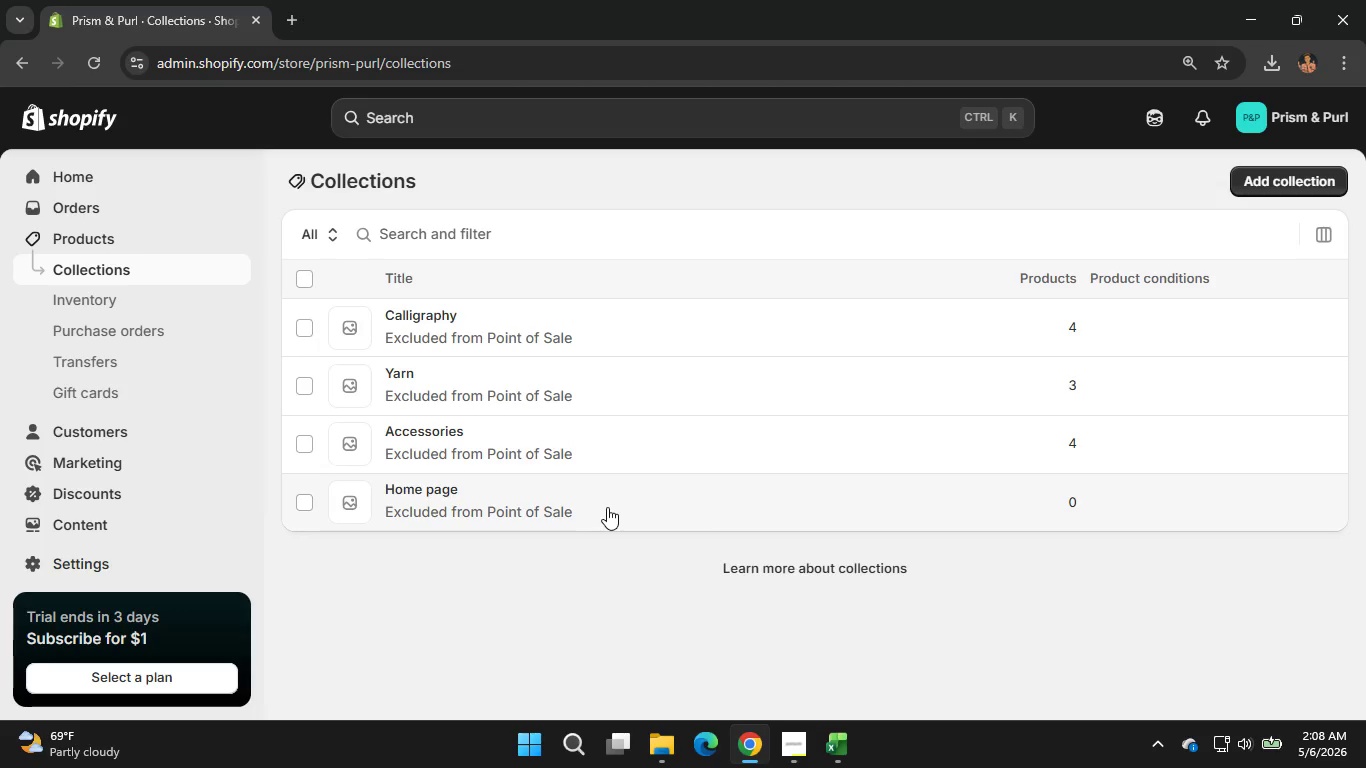 
wait(8.86)
 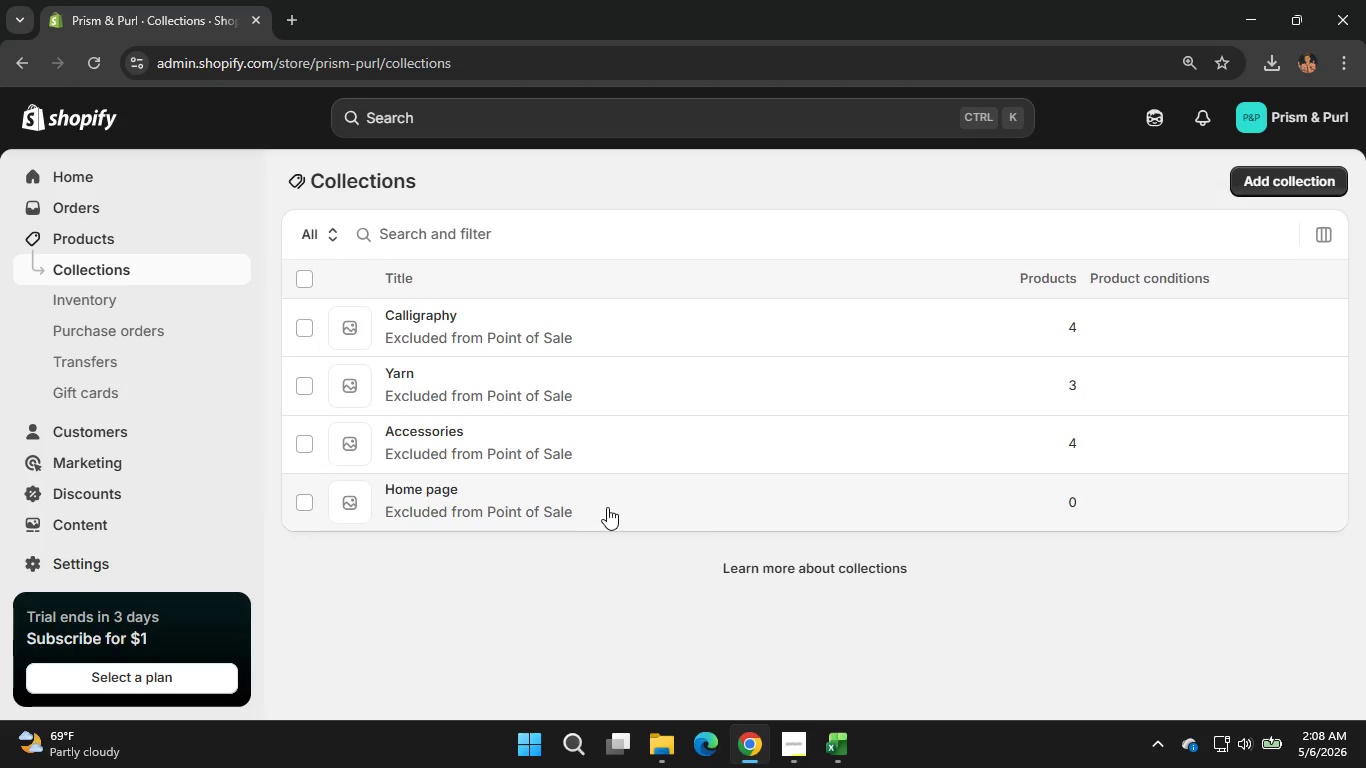 
scroll: coordinate [246, 509], scroll_direction: none, amount: 0.0
 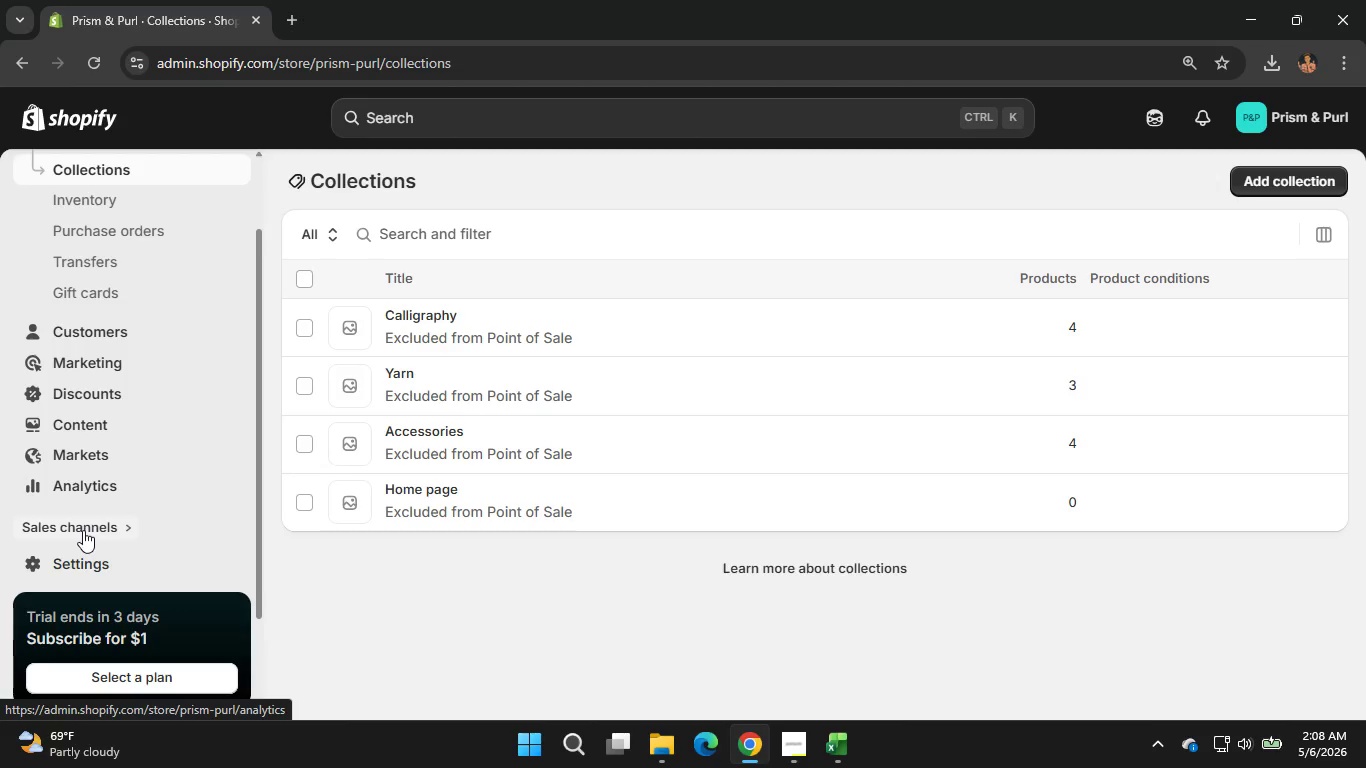 
scroll: coordinate [91, 527], scroll_direction: down, amount: 2.0
 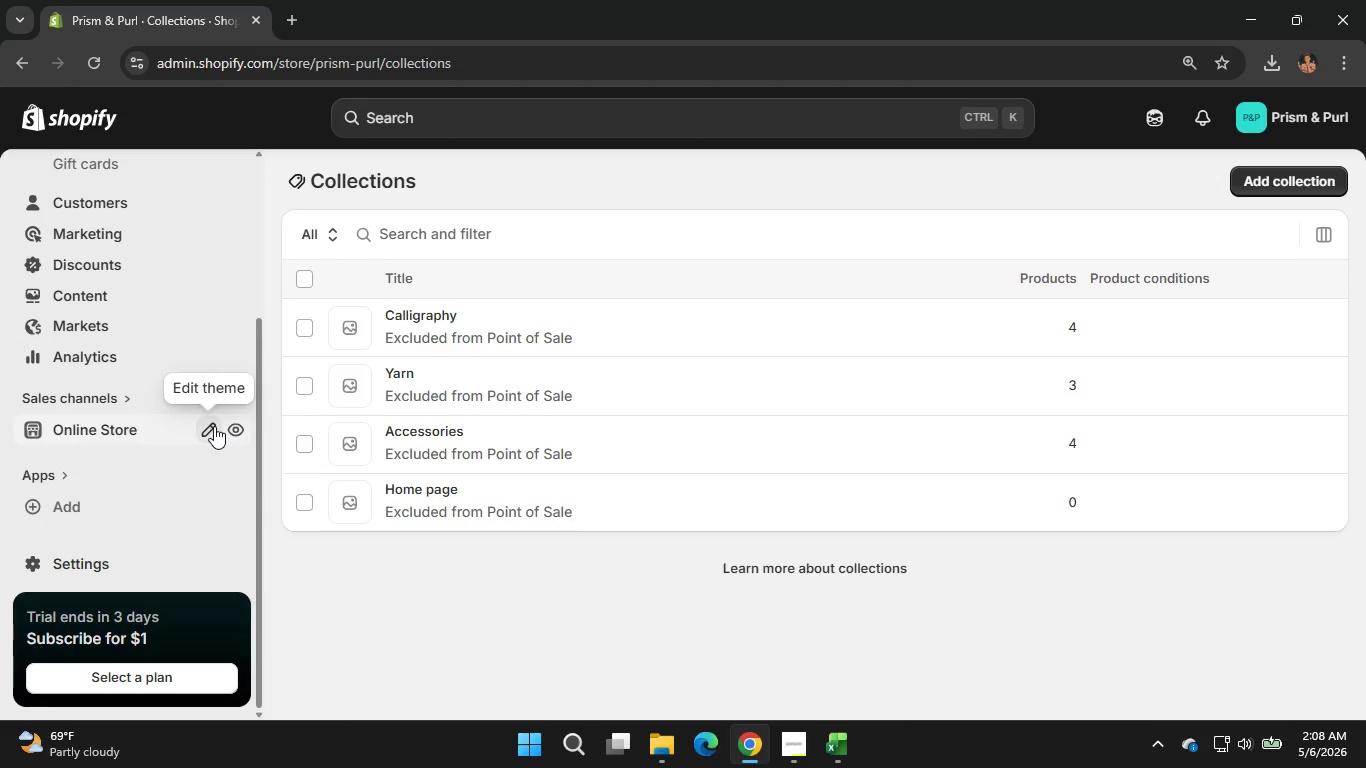 
left_click([212, 427])
 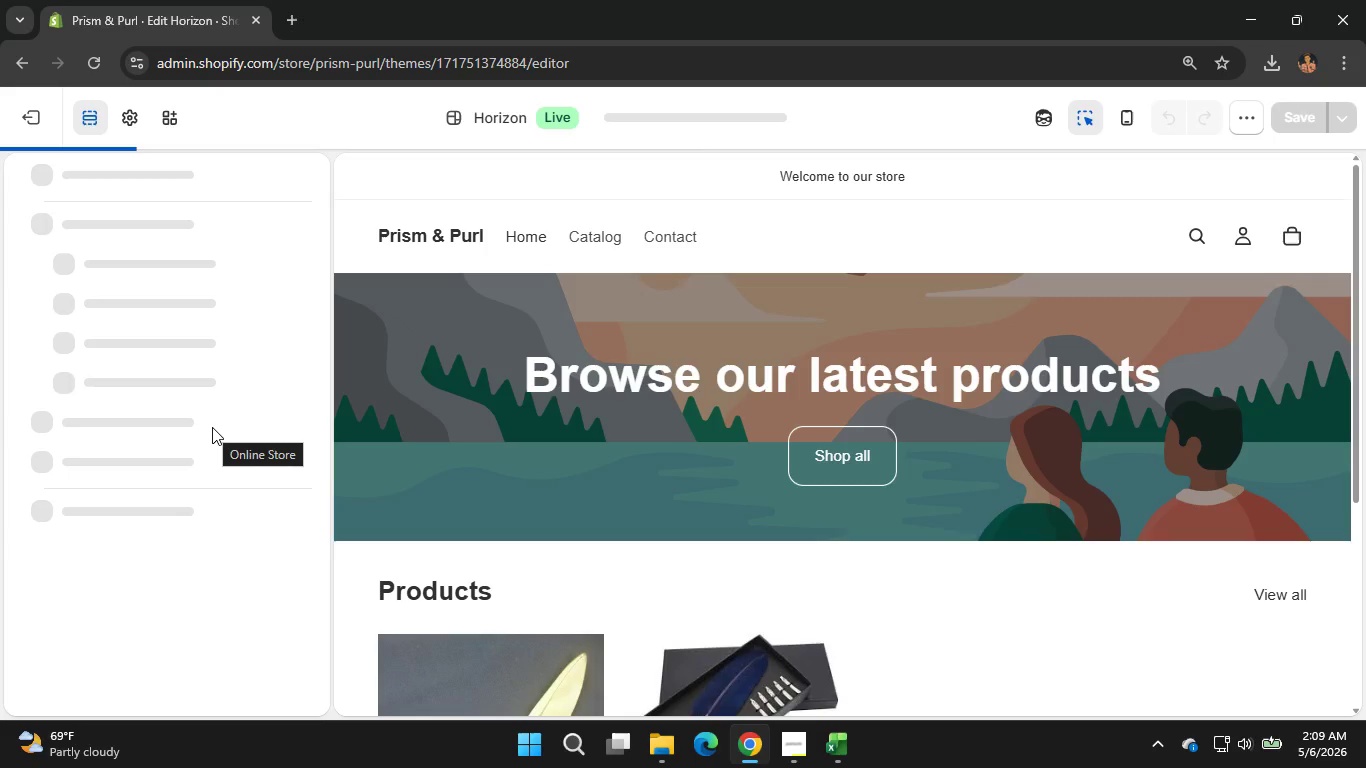 
wait(27.12)
 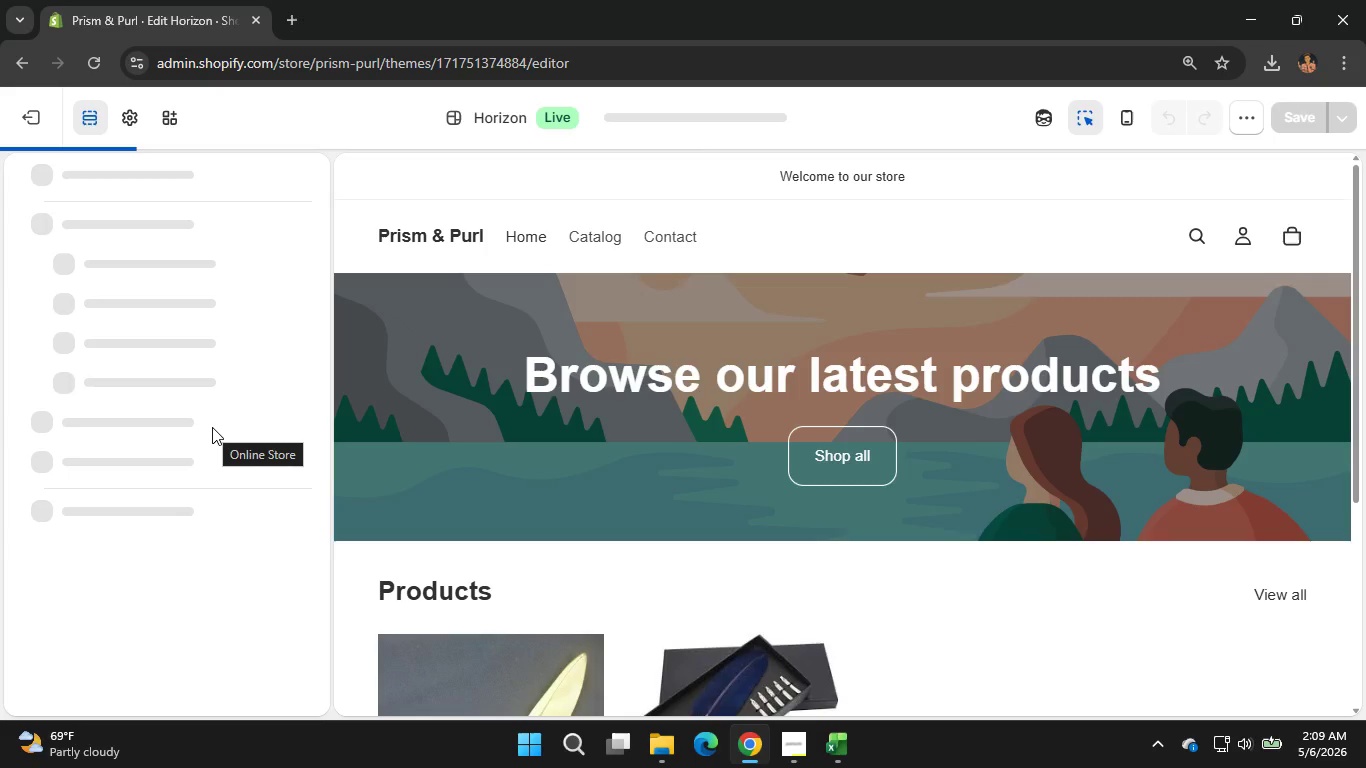 
left_click([41, 112])
 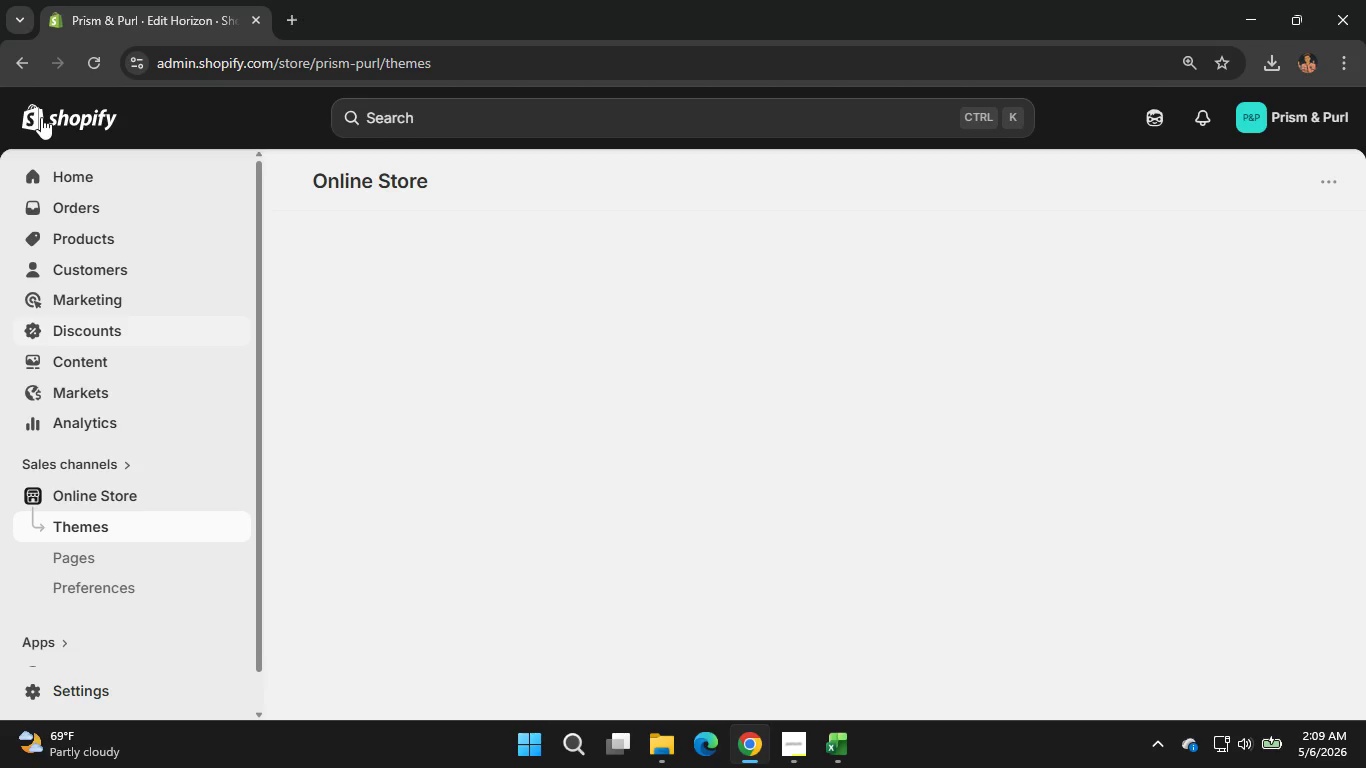 
wait(5.44)
 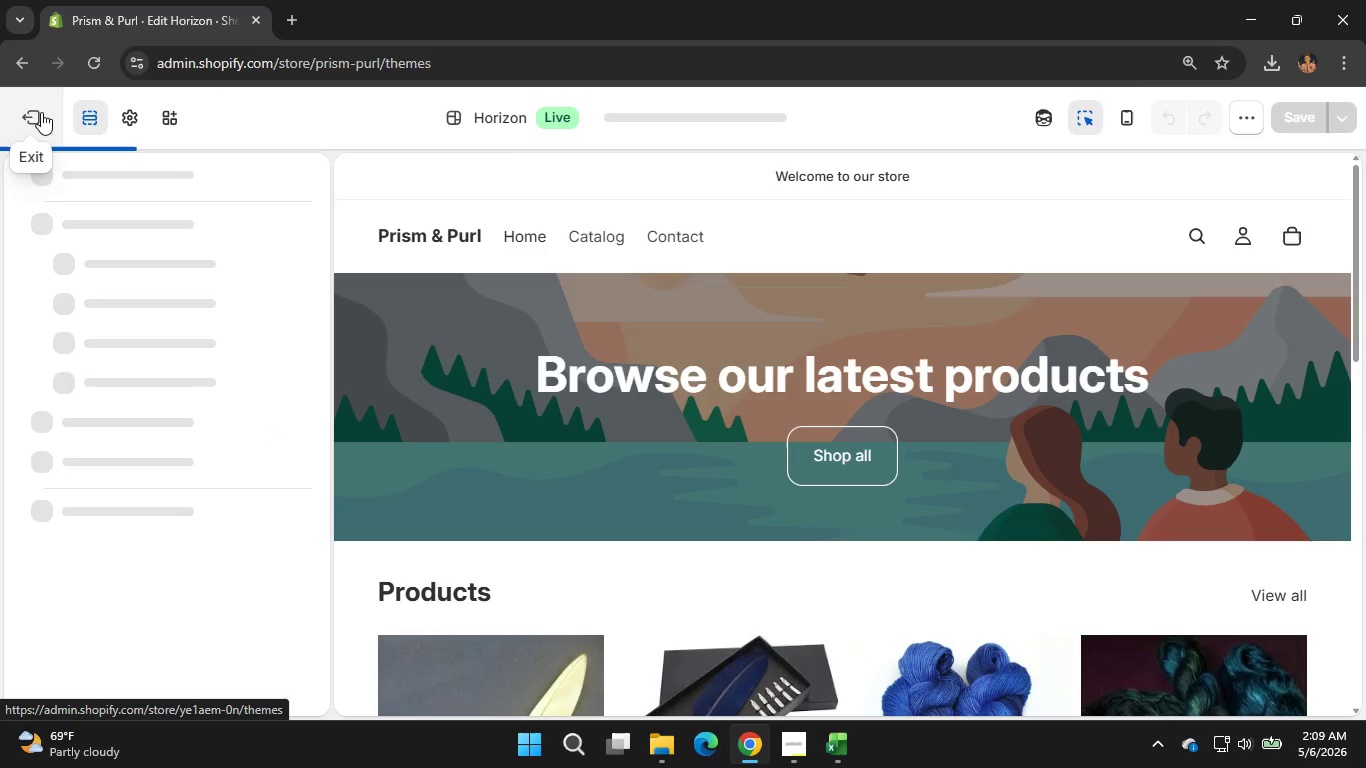 
left_click([234, 498])
 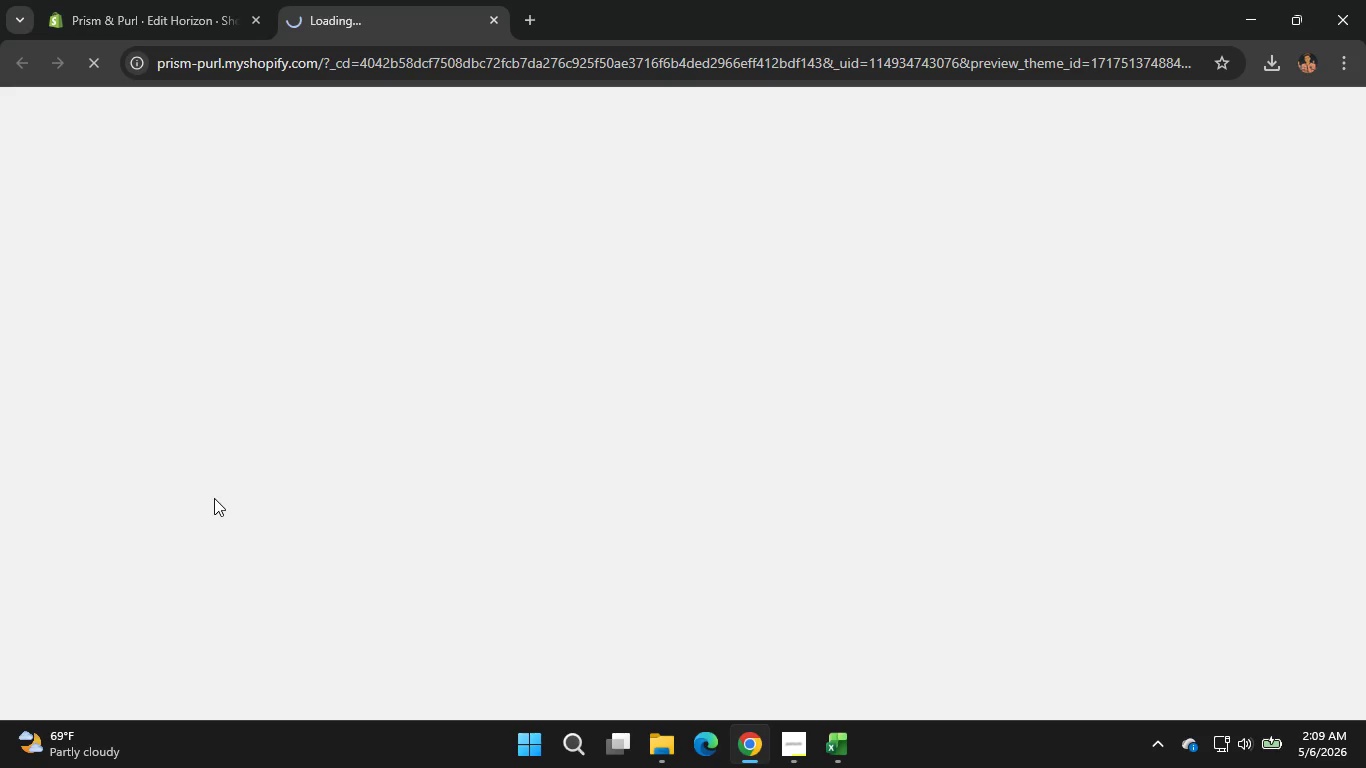 
left_click([189, 0])
 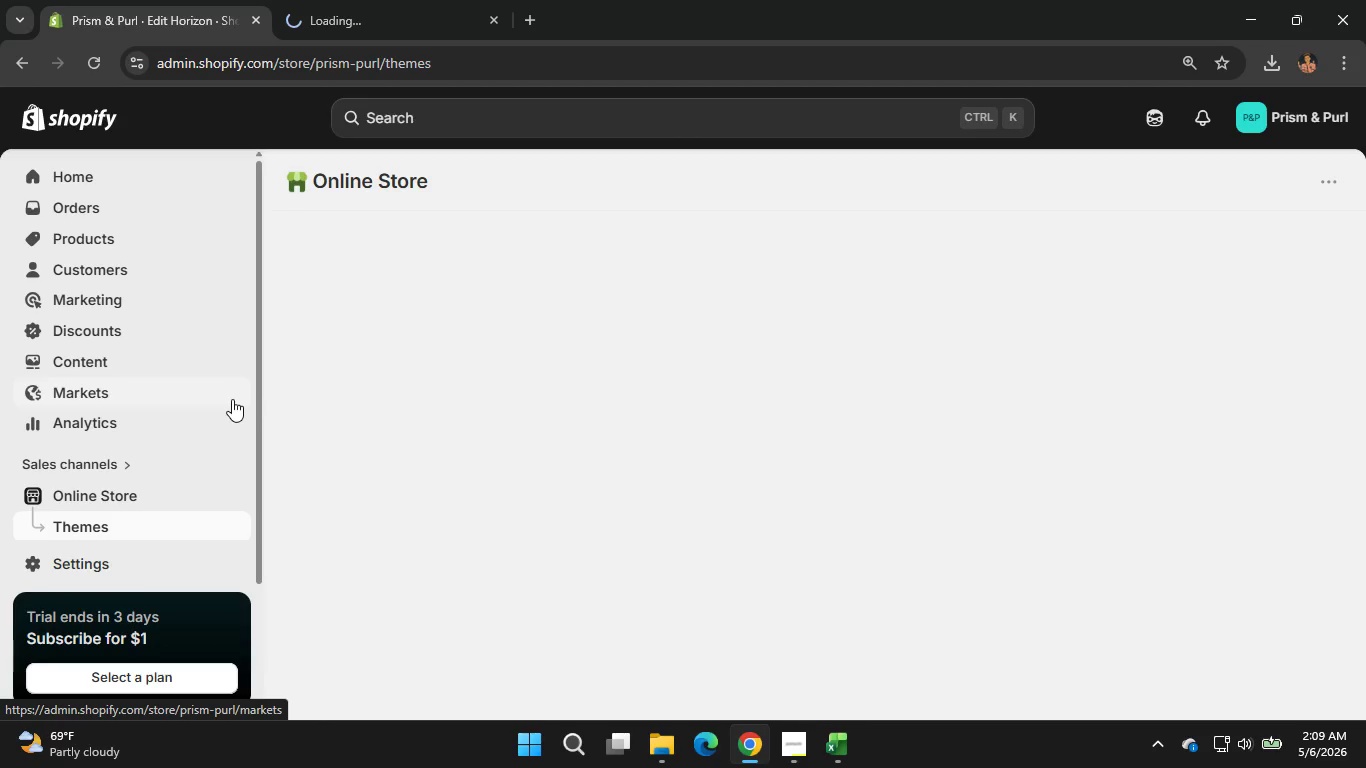 
left_click([154, 492])
 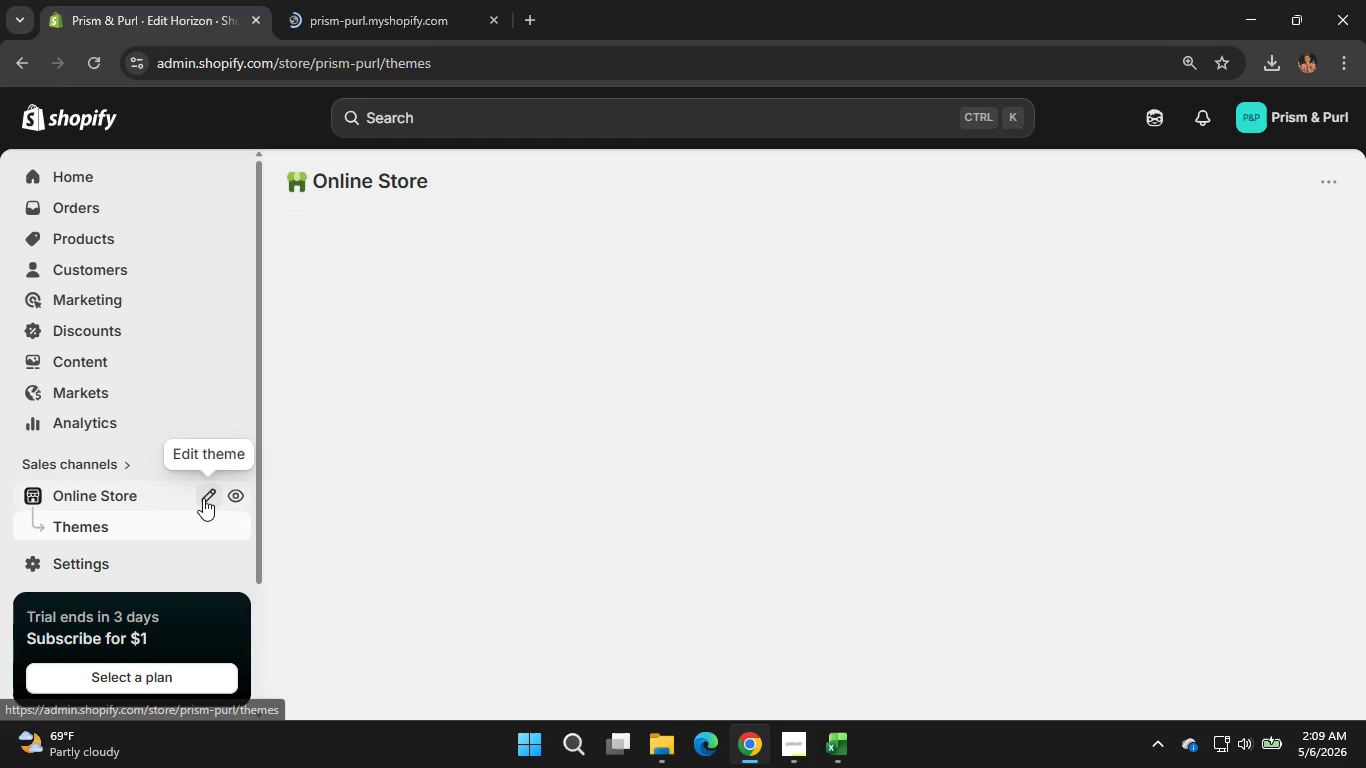 
left_click([330, 0])
 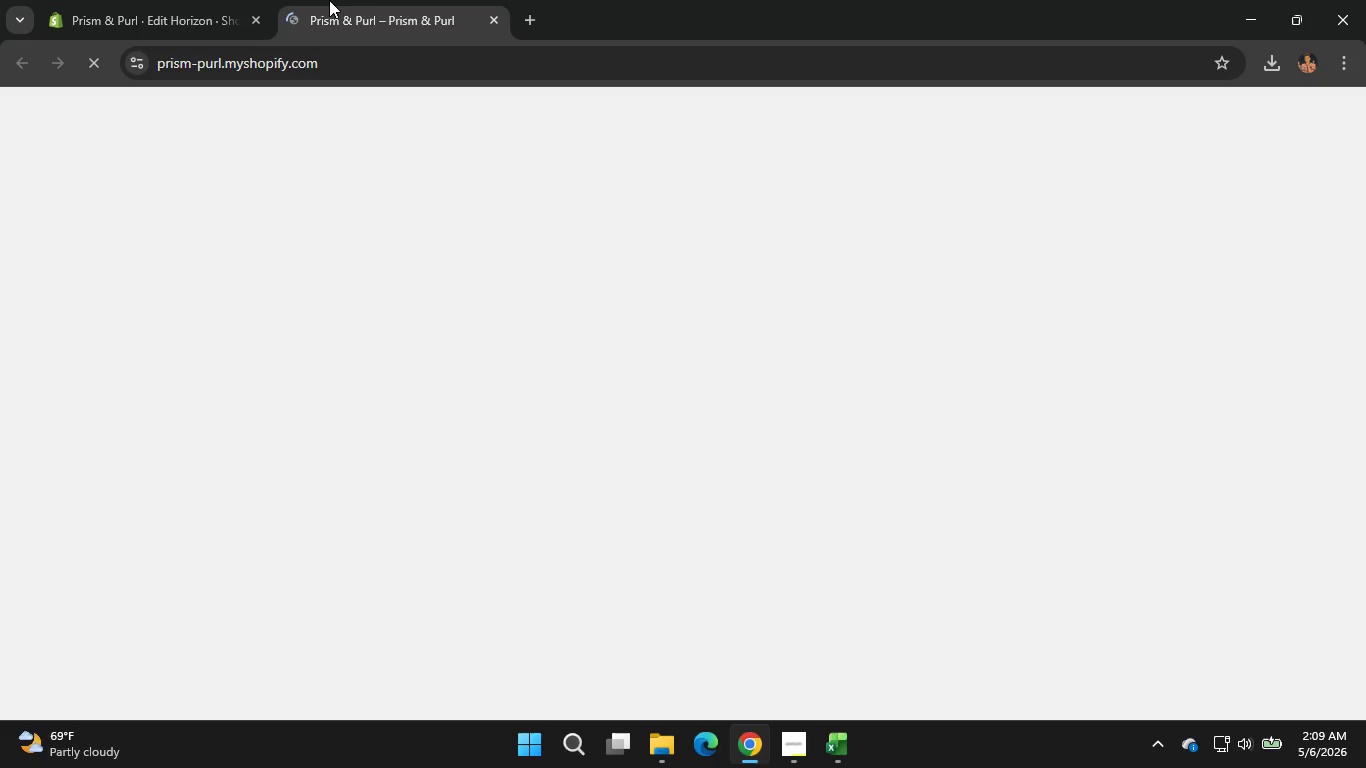 
scroll: coordinate [518, 378], scroll_direction: down, amount: 1.0
 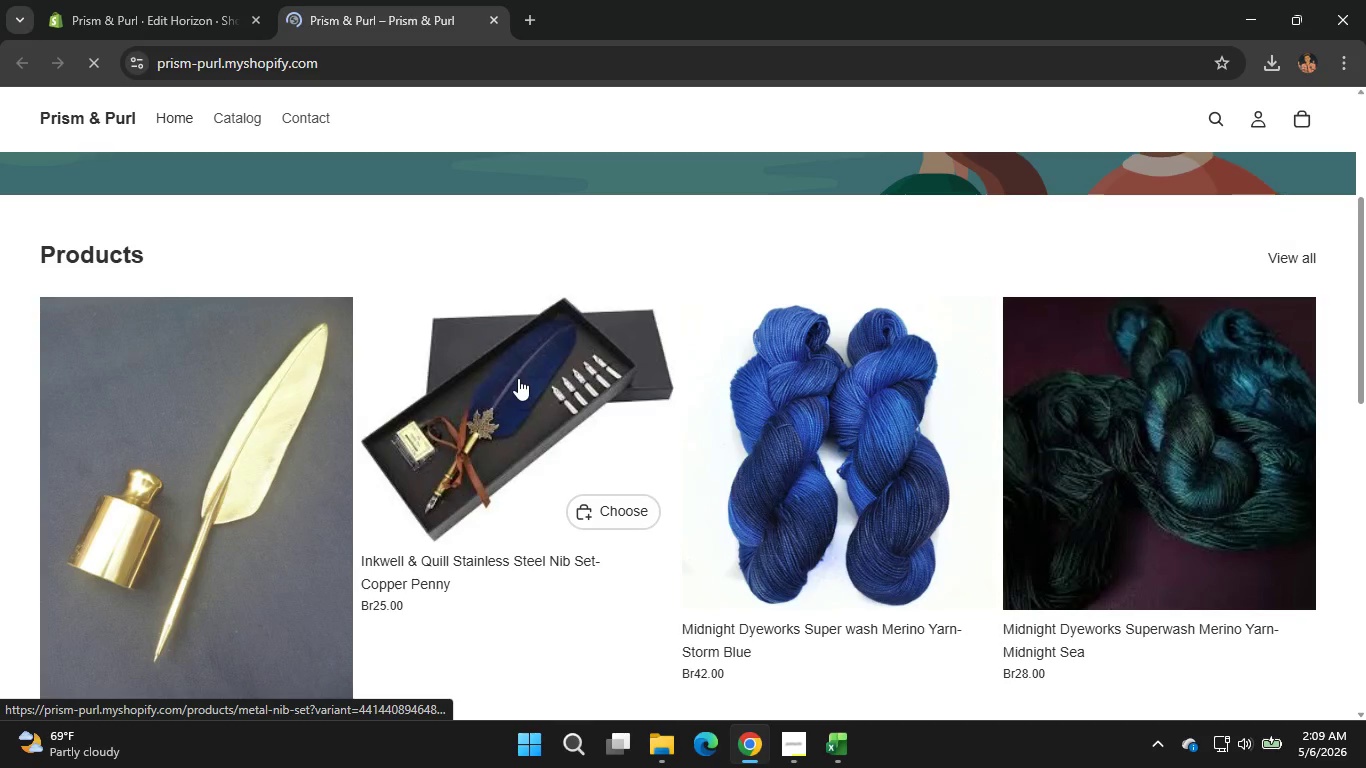 
left_click([628, 519])
 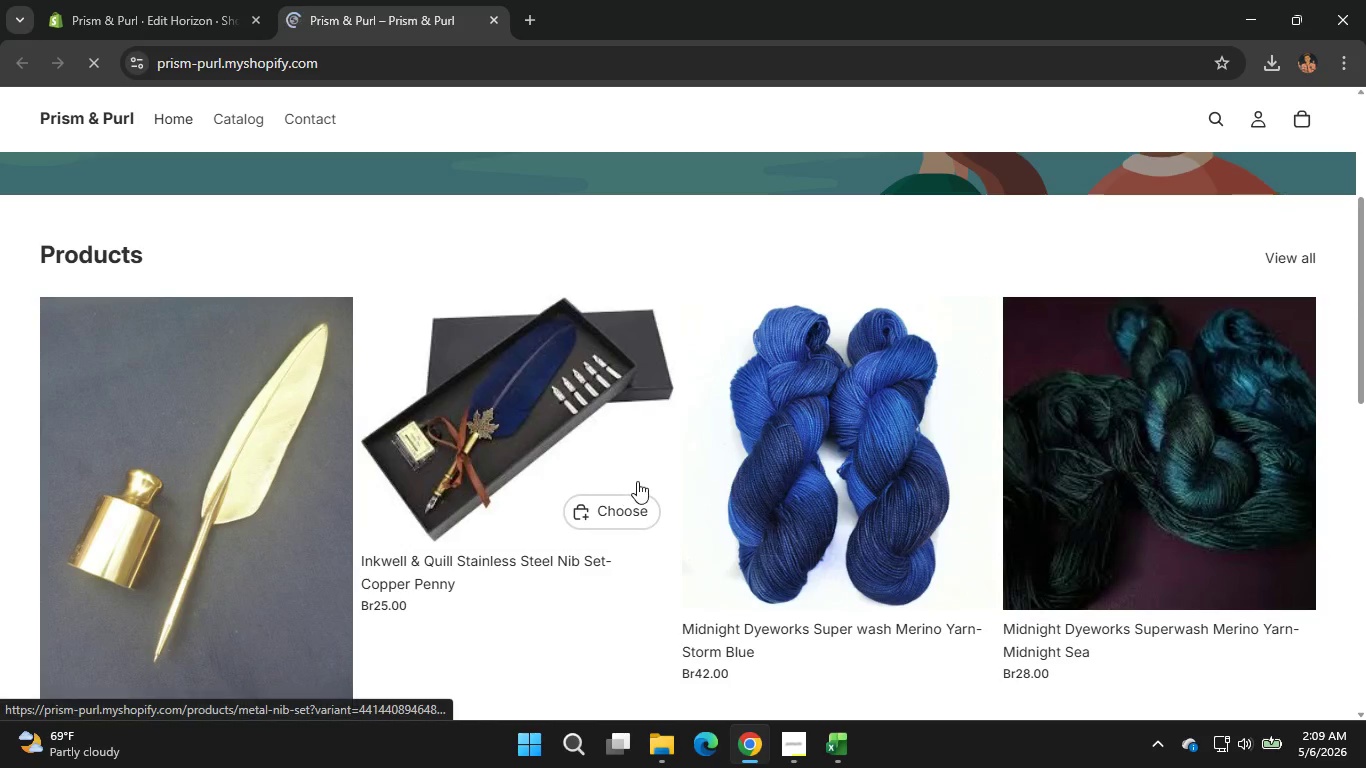 
left_click([616, 510])
 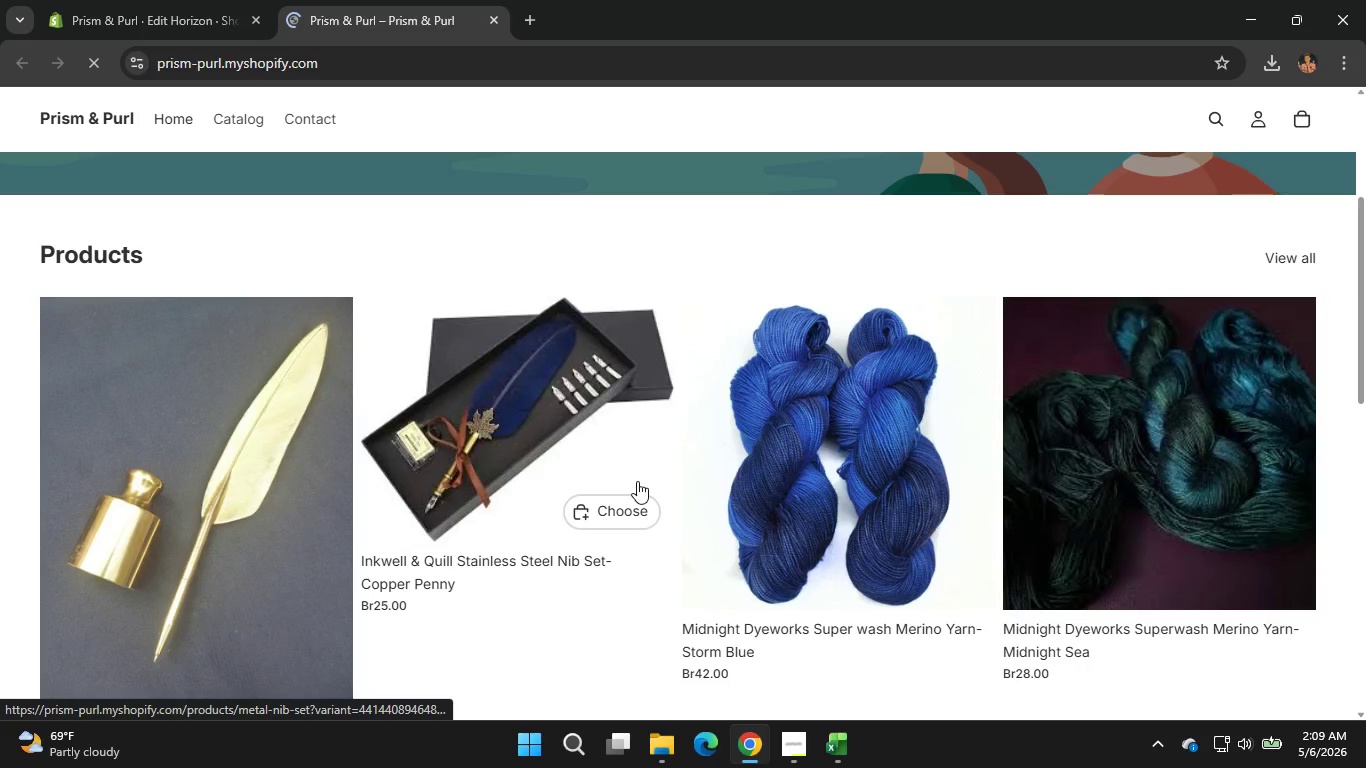 
scroll: coordinate [629, 564], scroll_direction: down, amount: 1.0
 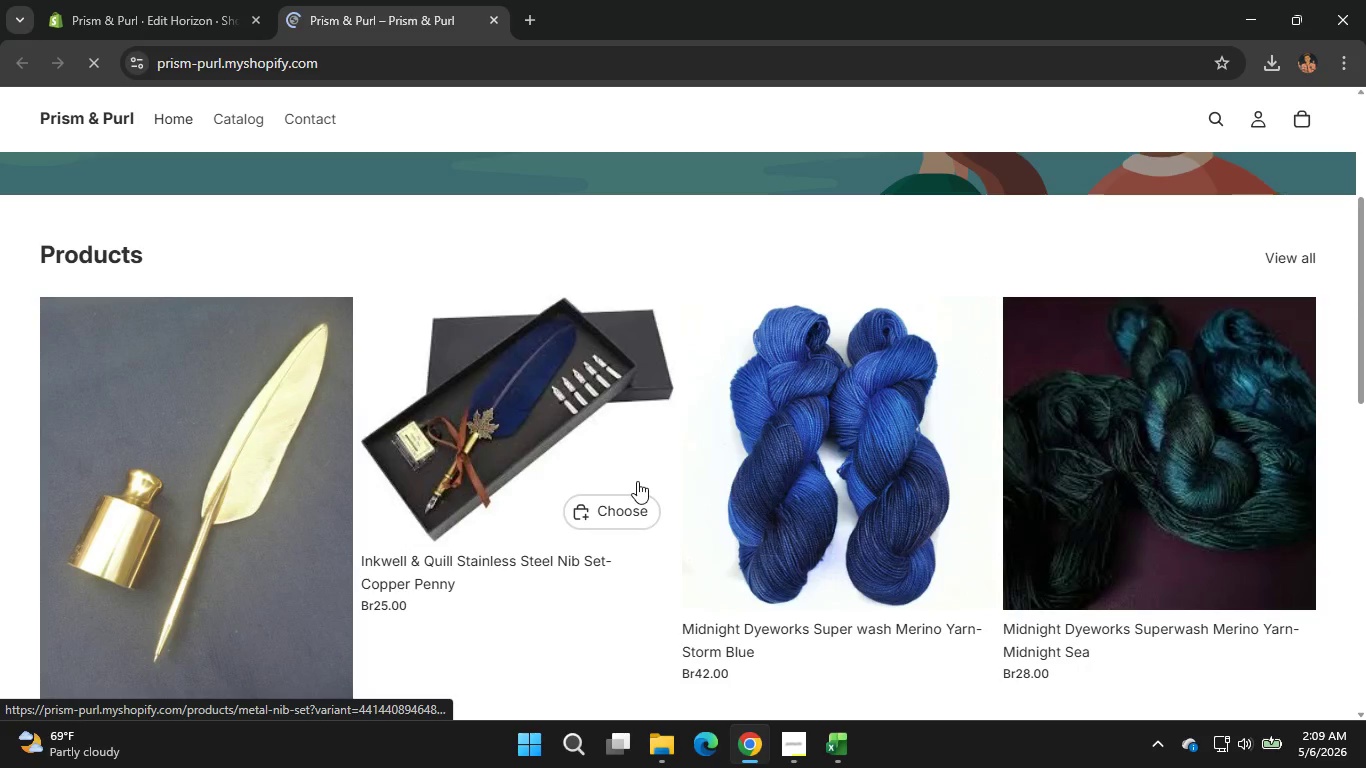 
left_click([923, 470])
 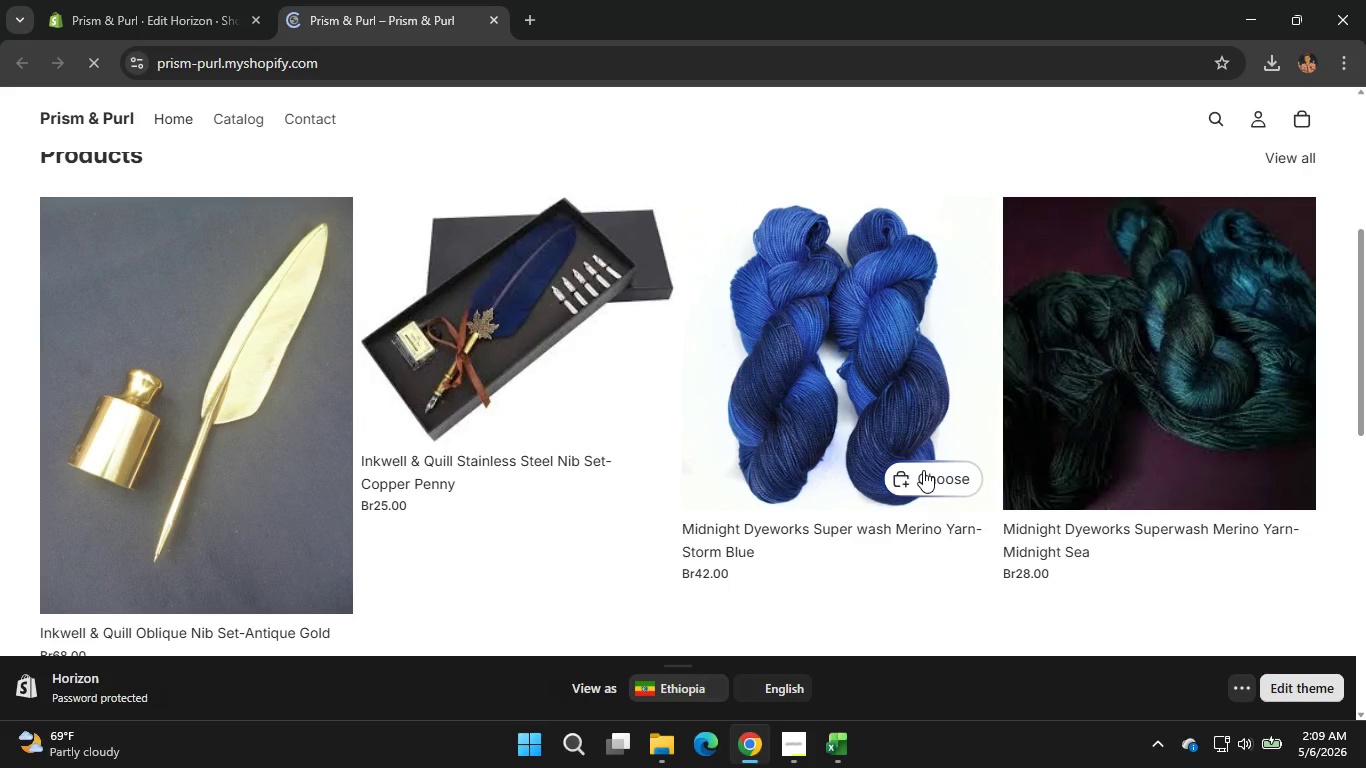 
wait(8.11)
 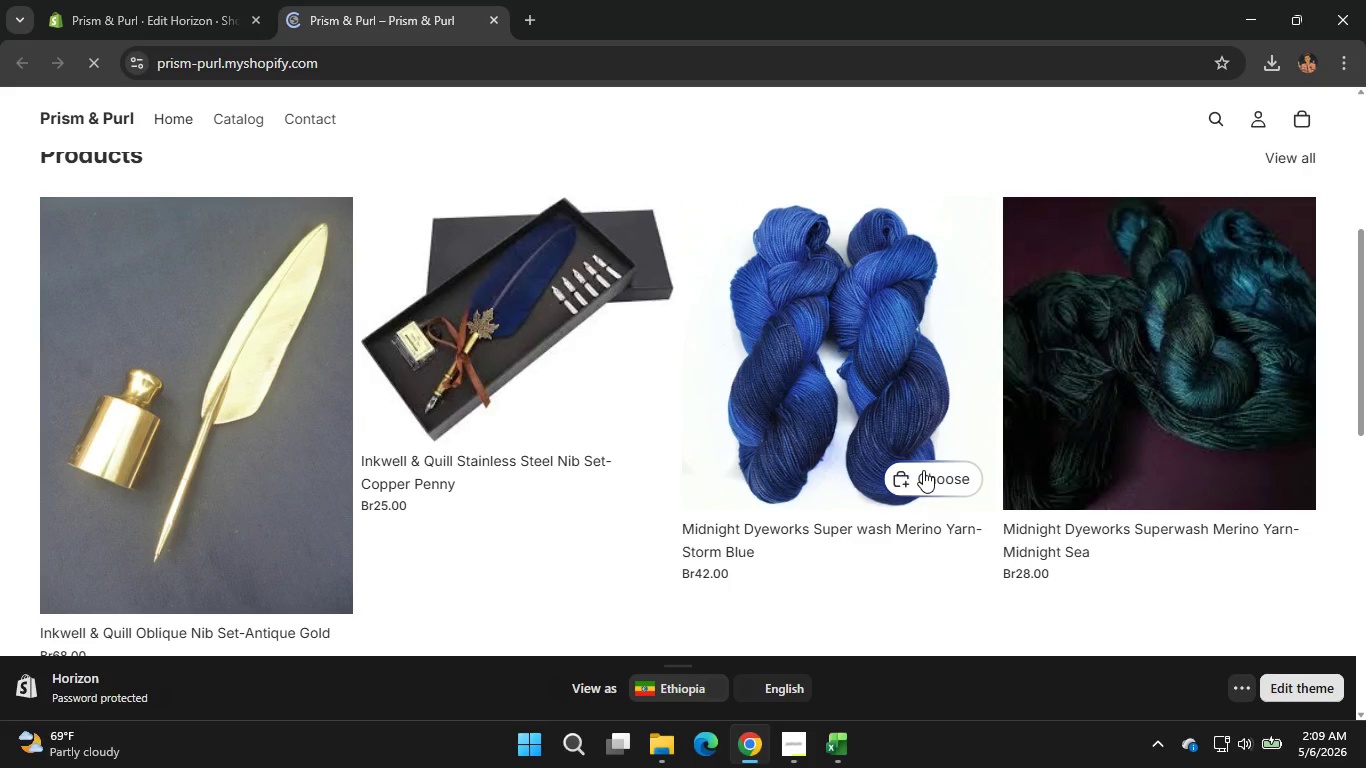 
left_click([901, 590])
 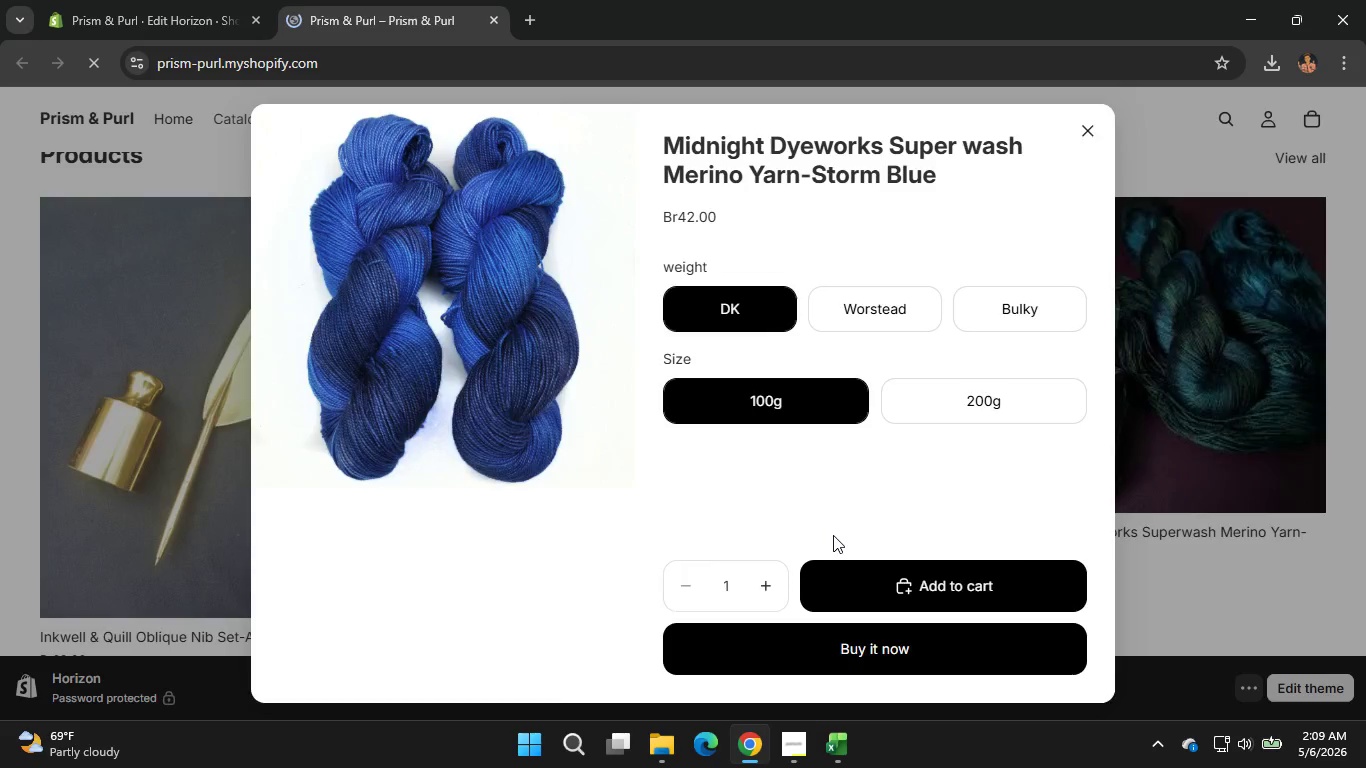 
wait(6.62)
 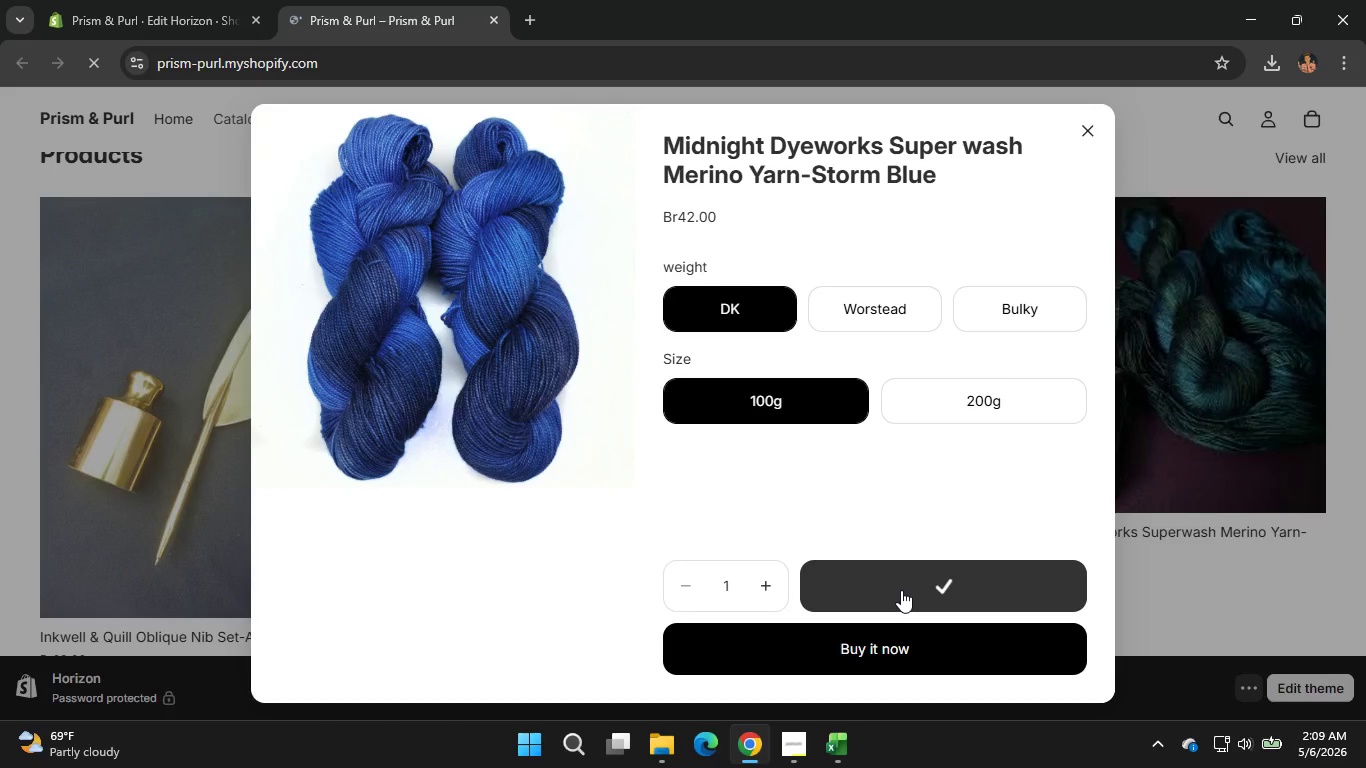 
left_click([1311, 109])
 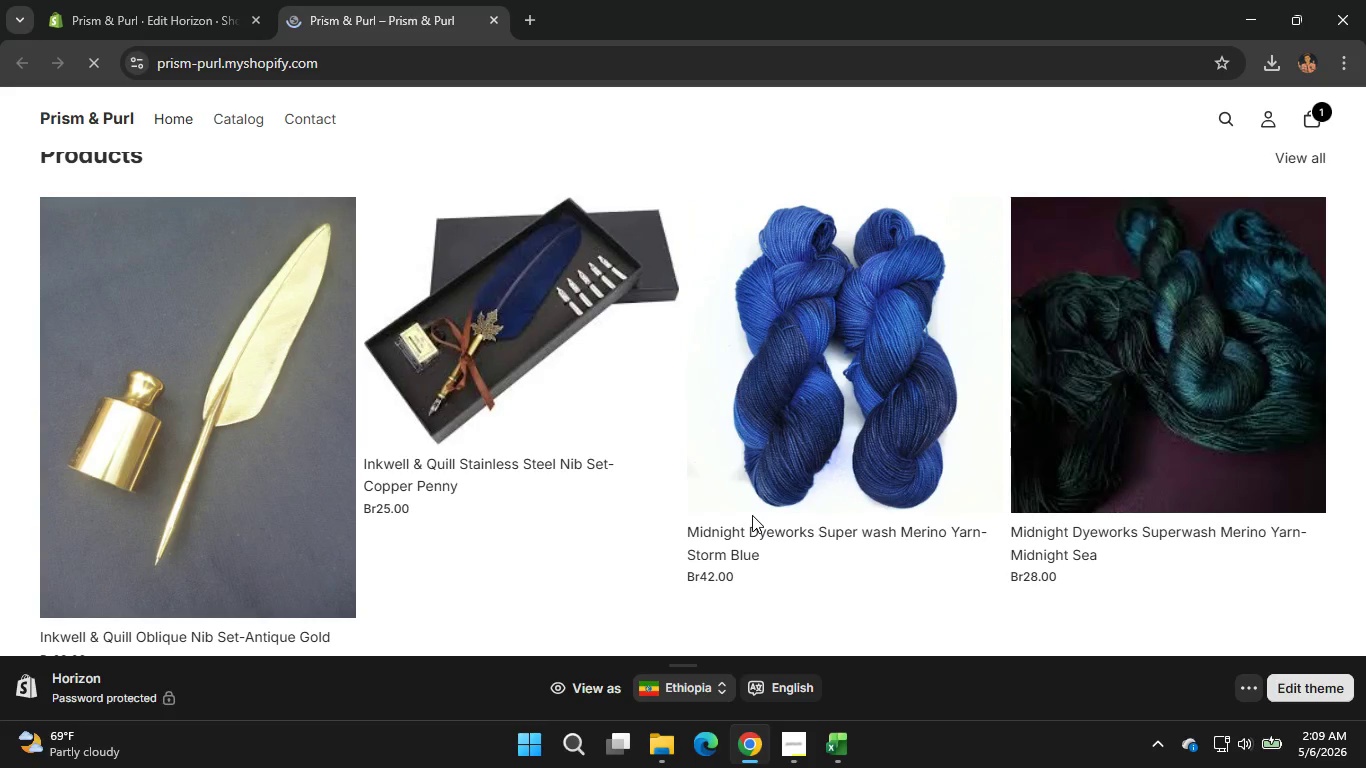 
left_click([1338, 122])
 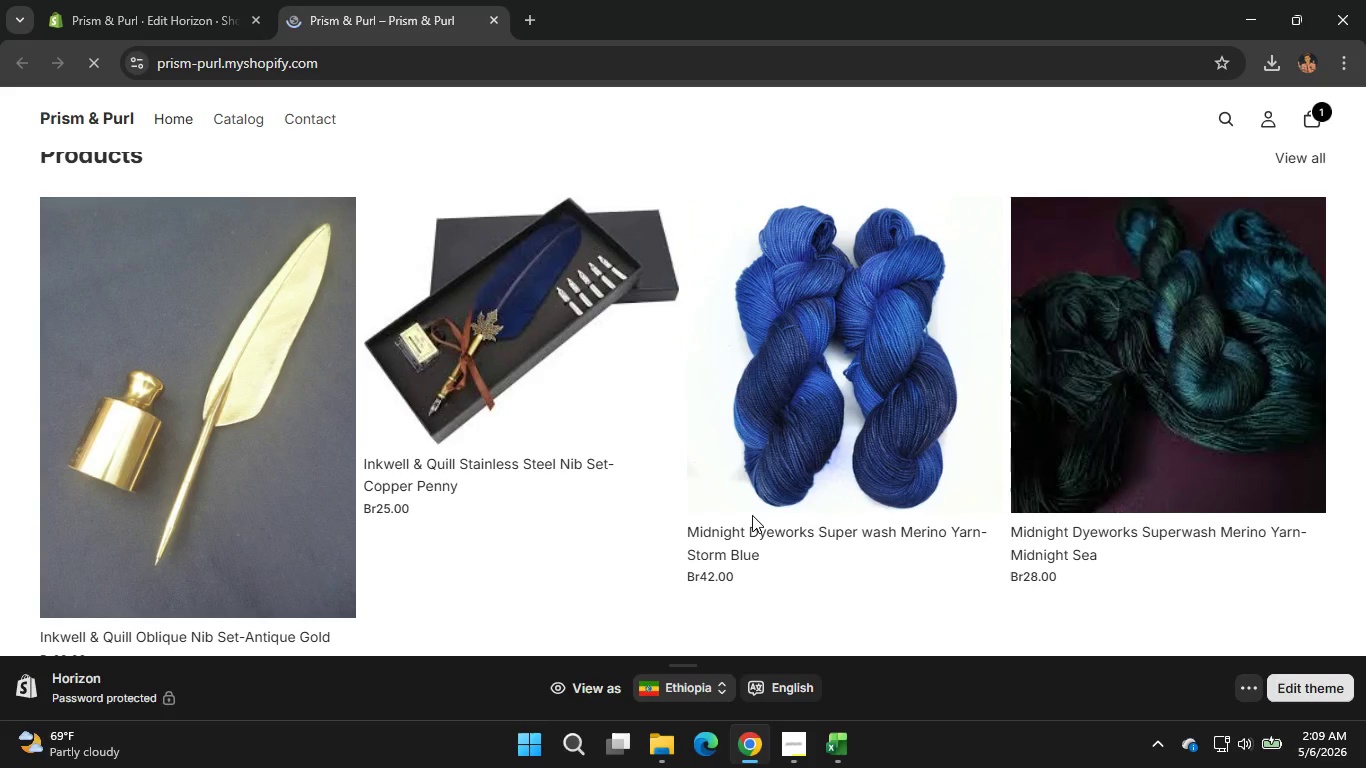 
left_click([488, 21])
 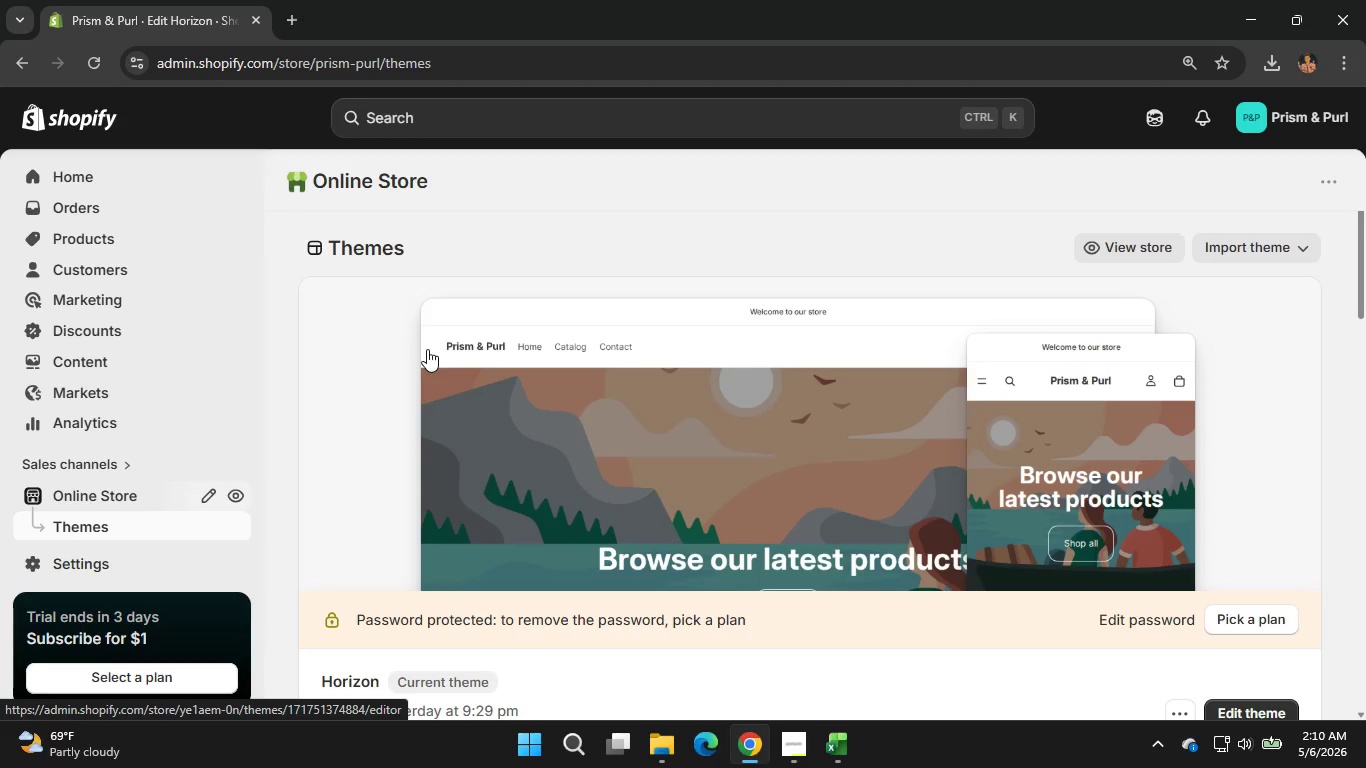 
wait(5.81)
 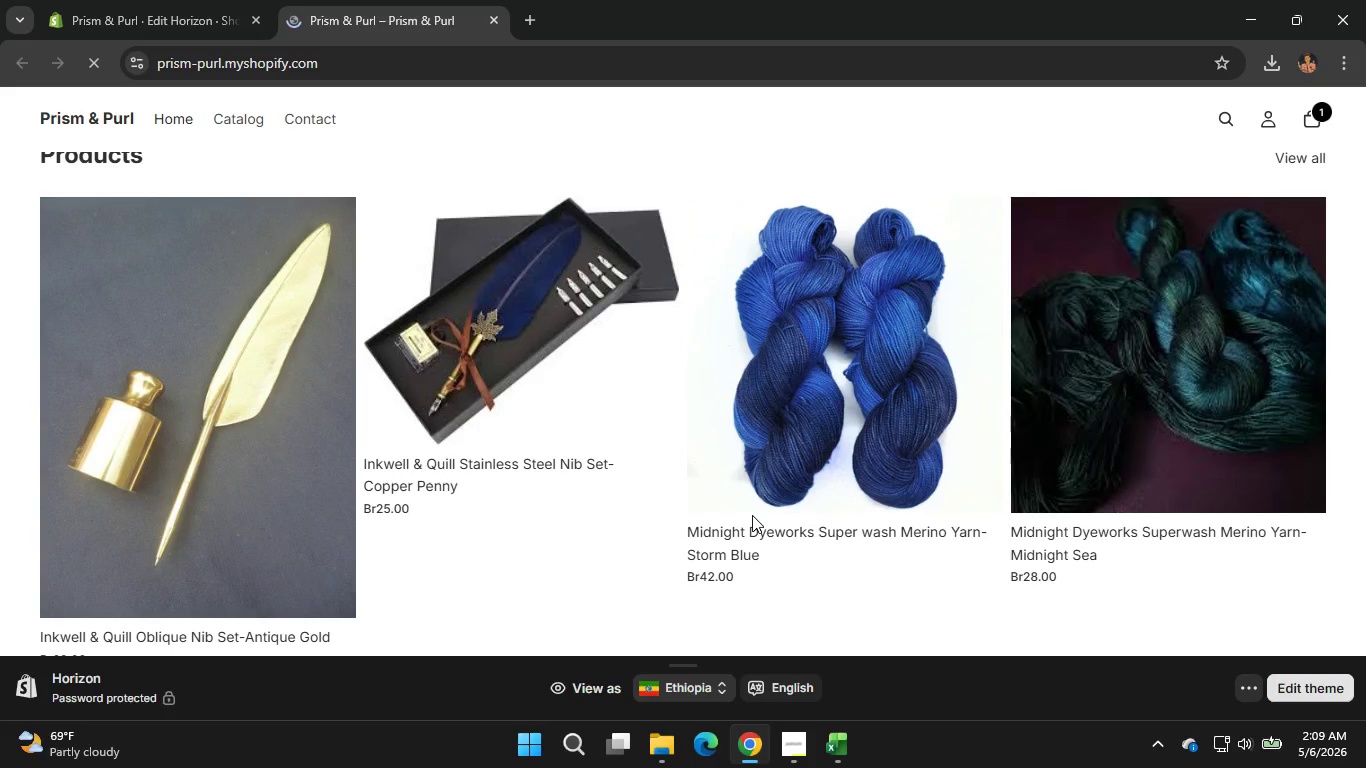 
scroll: coordinate [1193, 378], scroll_direction: down, amount: 4.0
 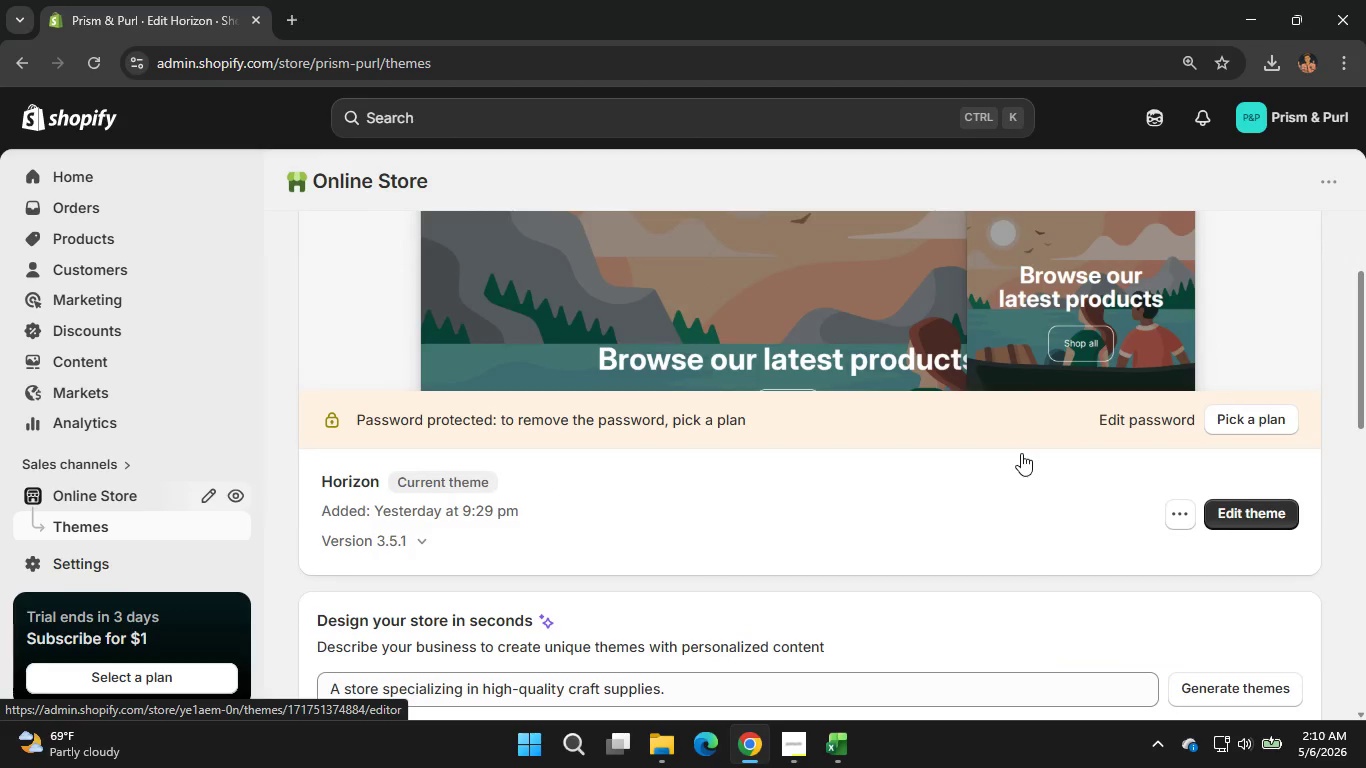 
scroll: coordinate [737, 328], scroll_direction: up, amount: 4.0
 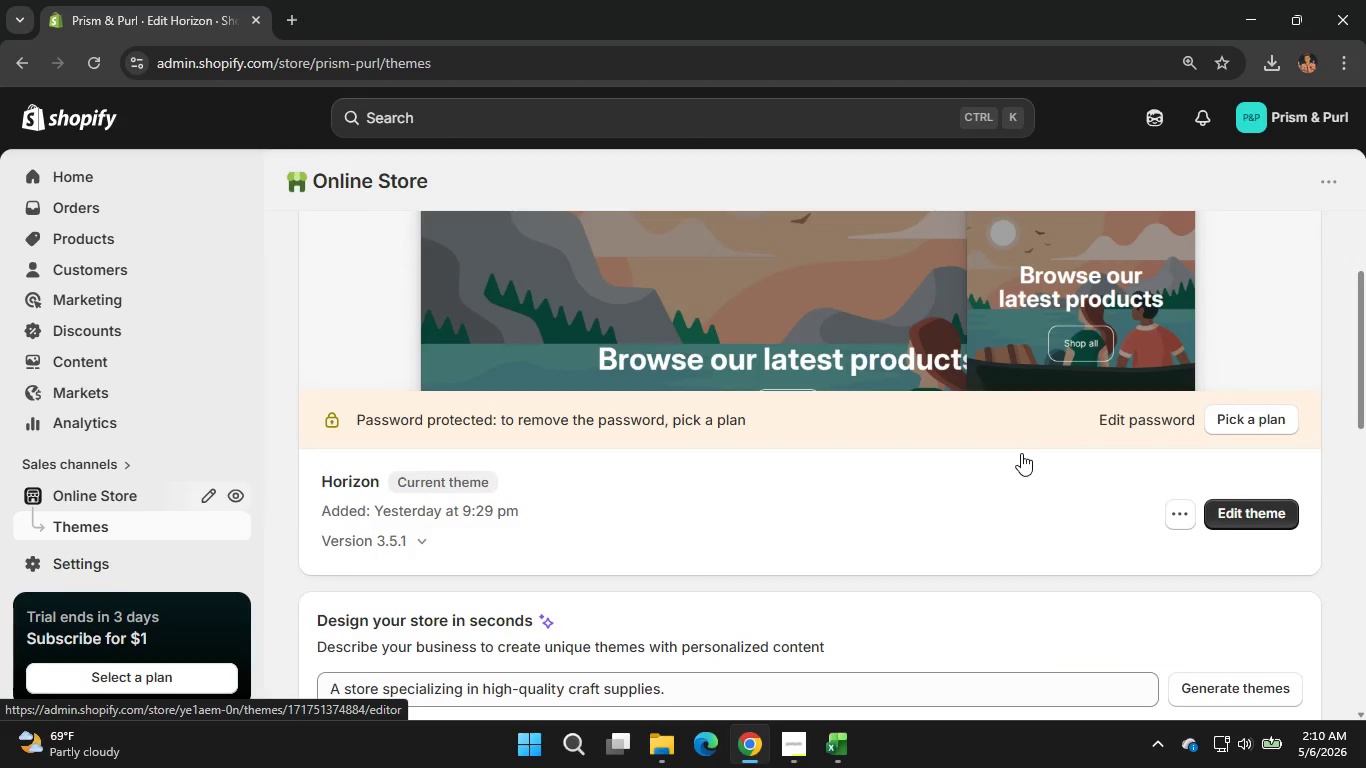 
left_click([1246, 249])
 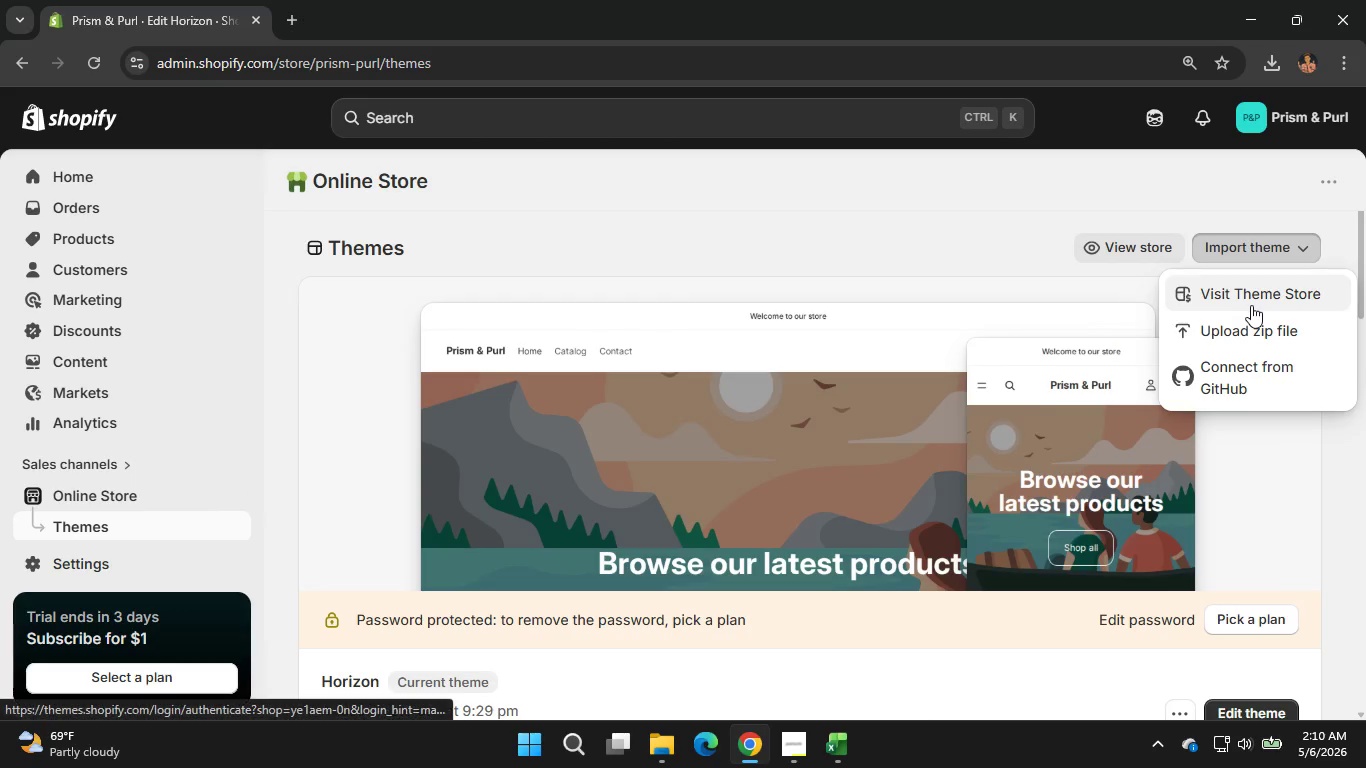 
left_click([1254, 301])
 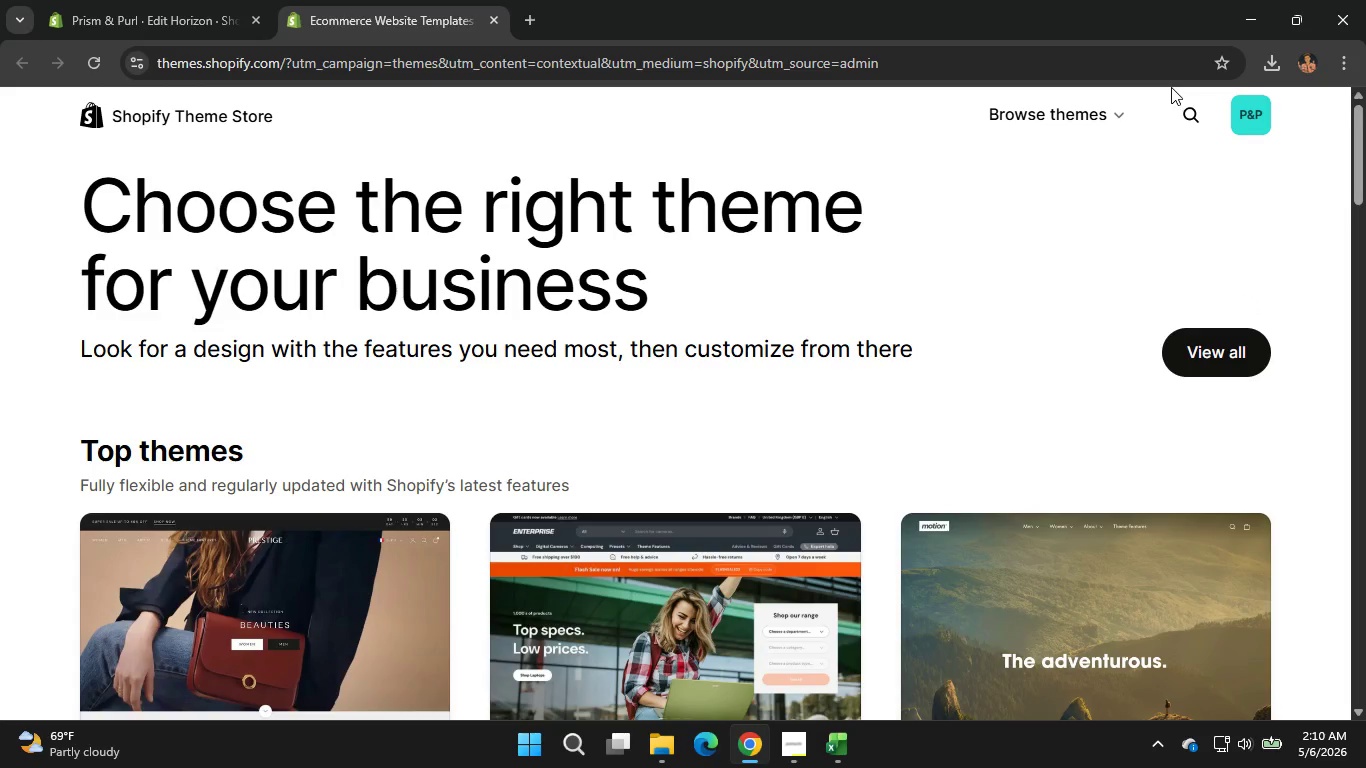 
wait(33.05)
 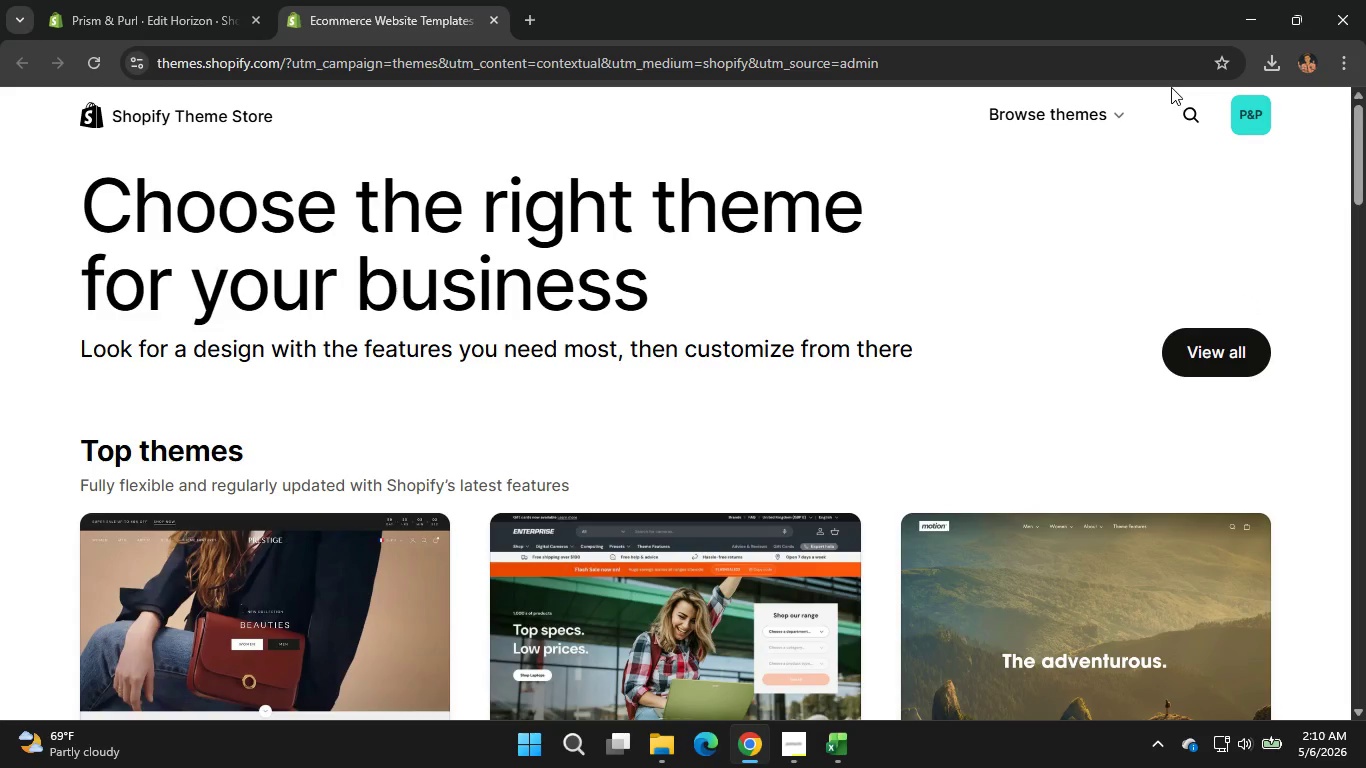 
left_click([1200, 118])
 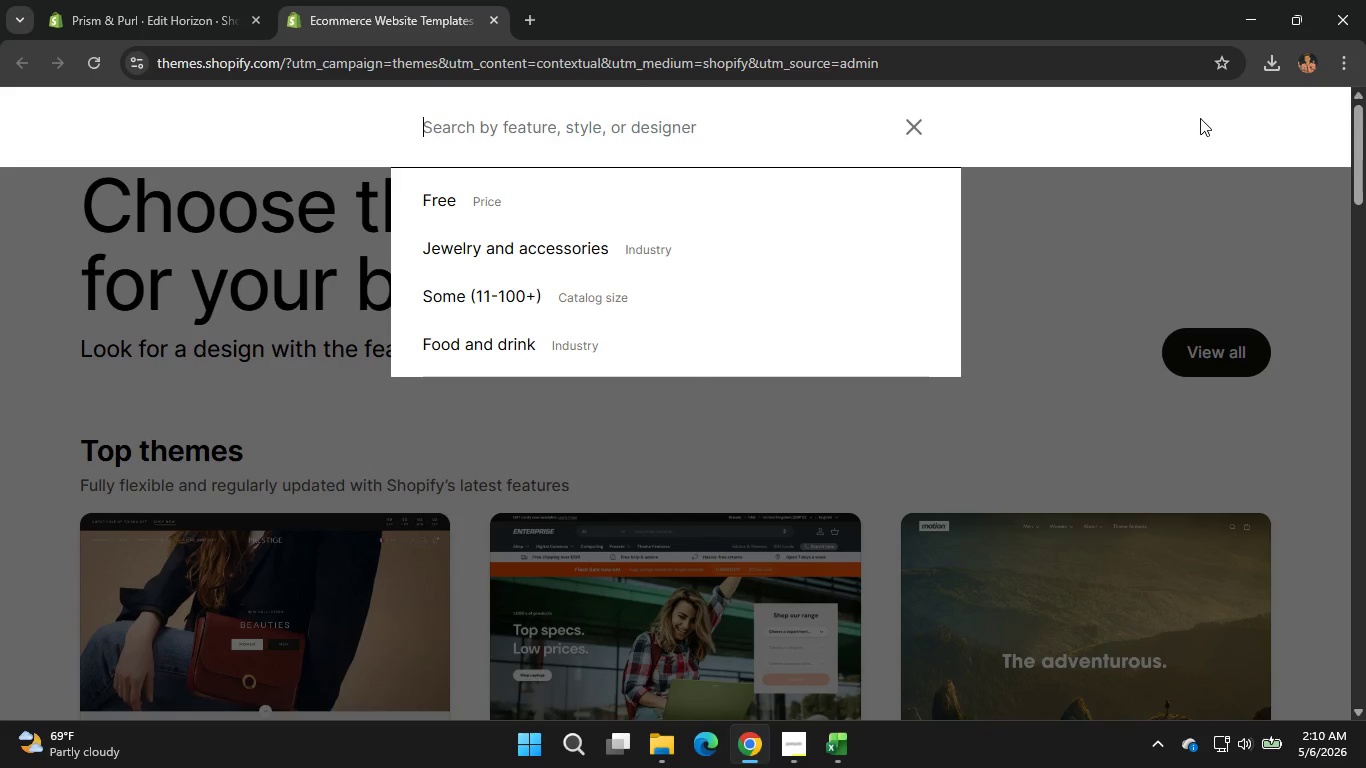 
type(Dawn)
 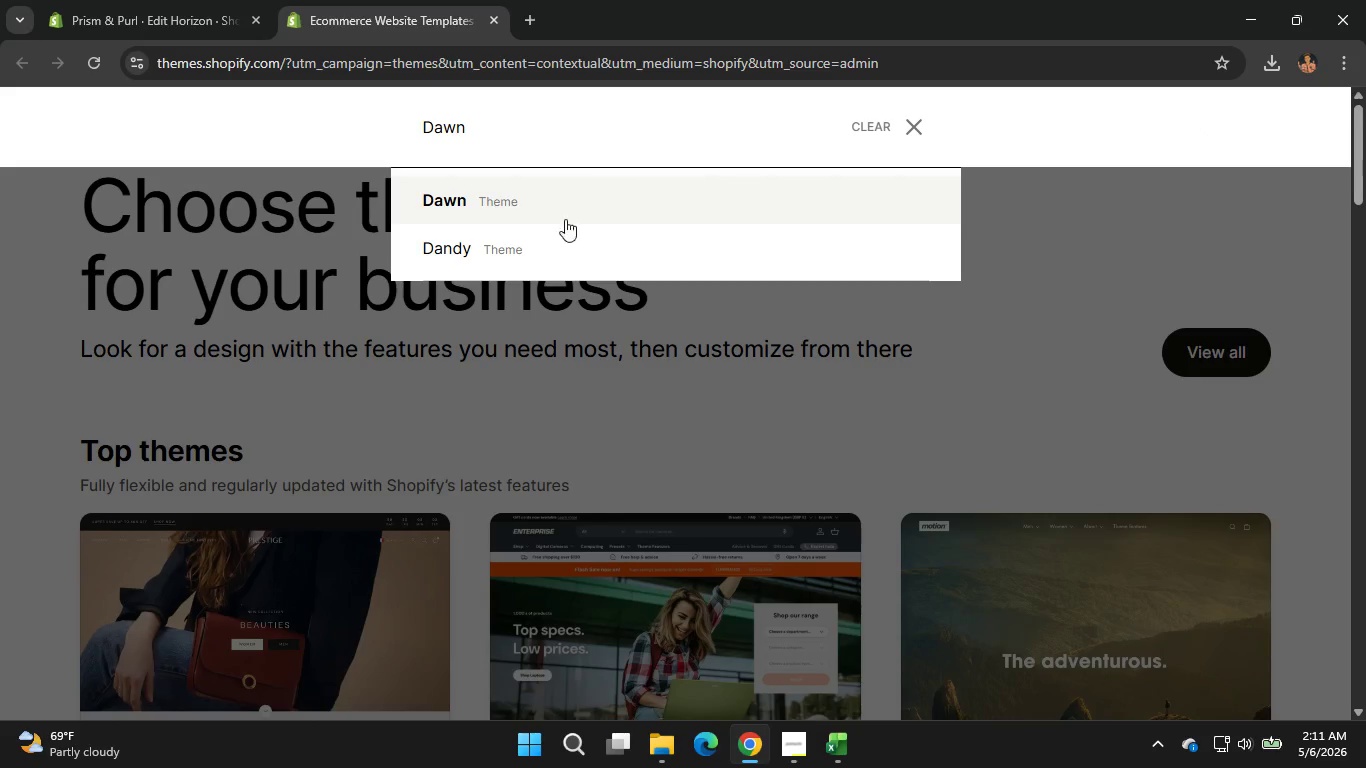 
left_click([545, 215])
 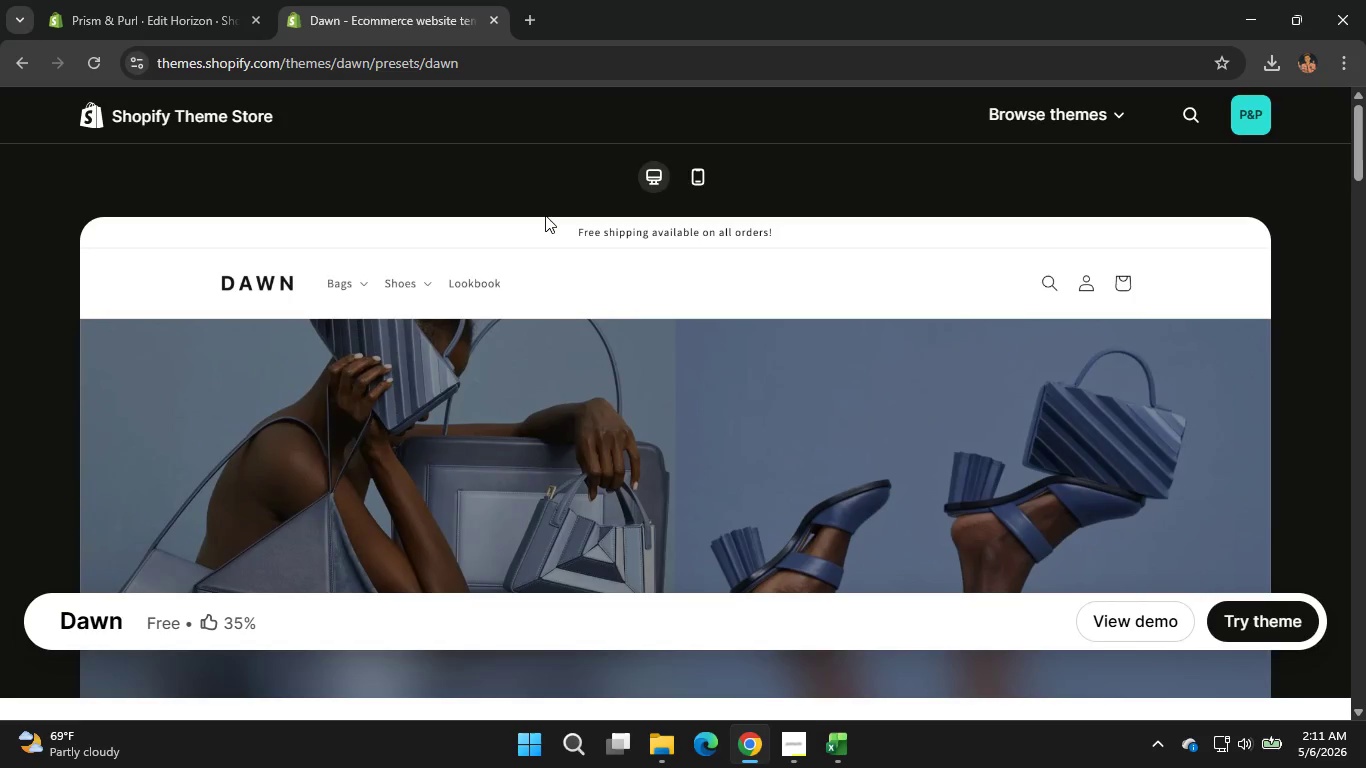 
left_click([1258, 632])
 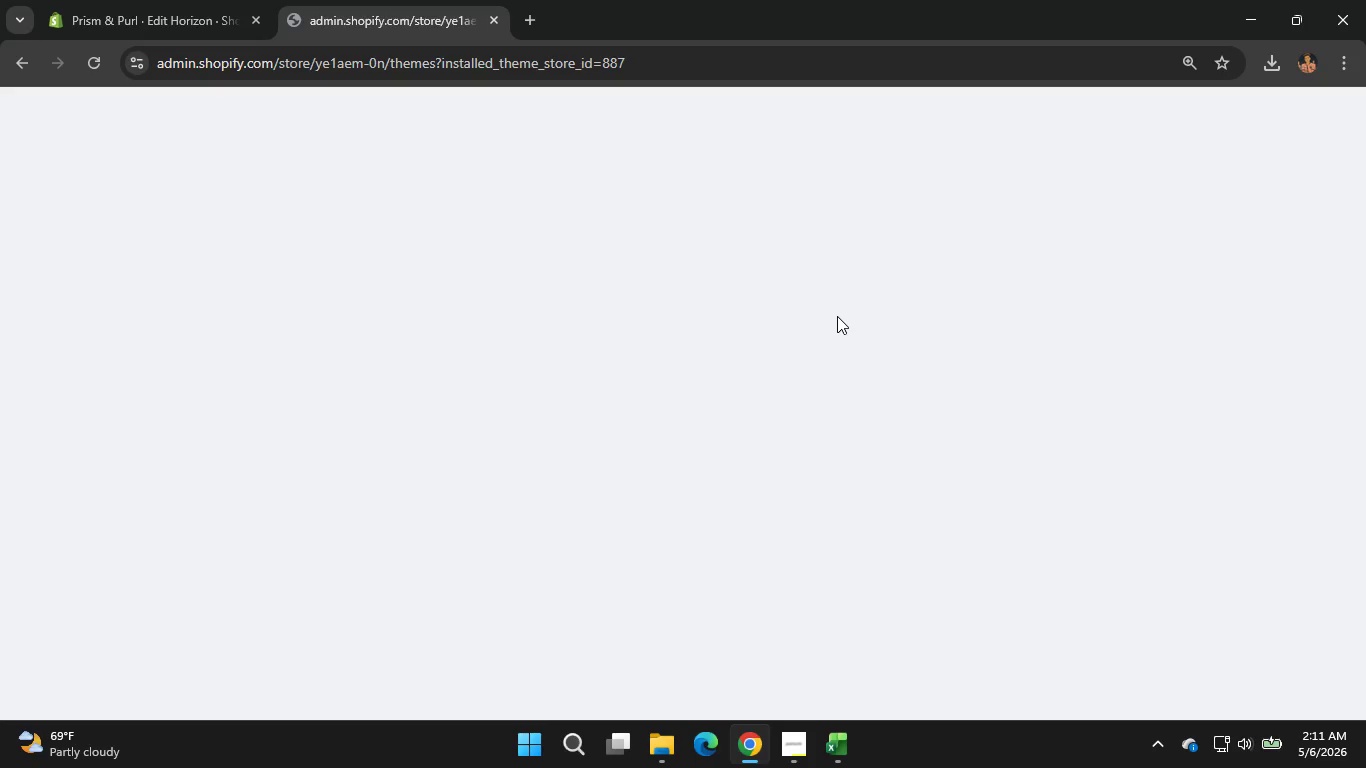 
wait(20.72)
 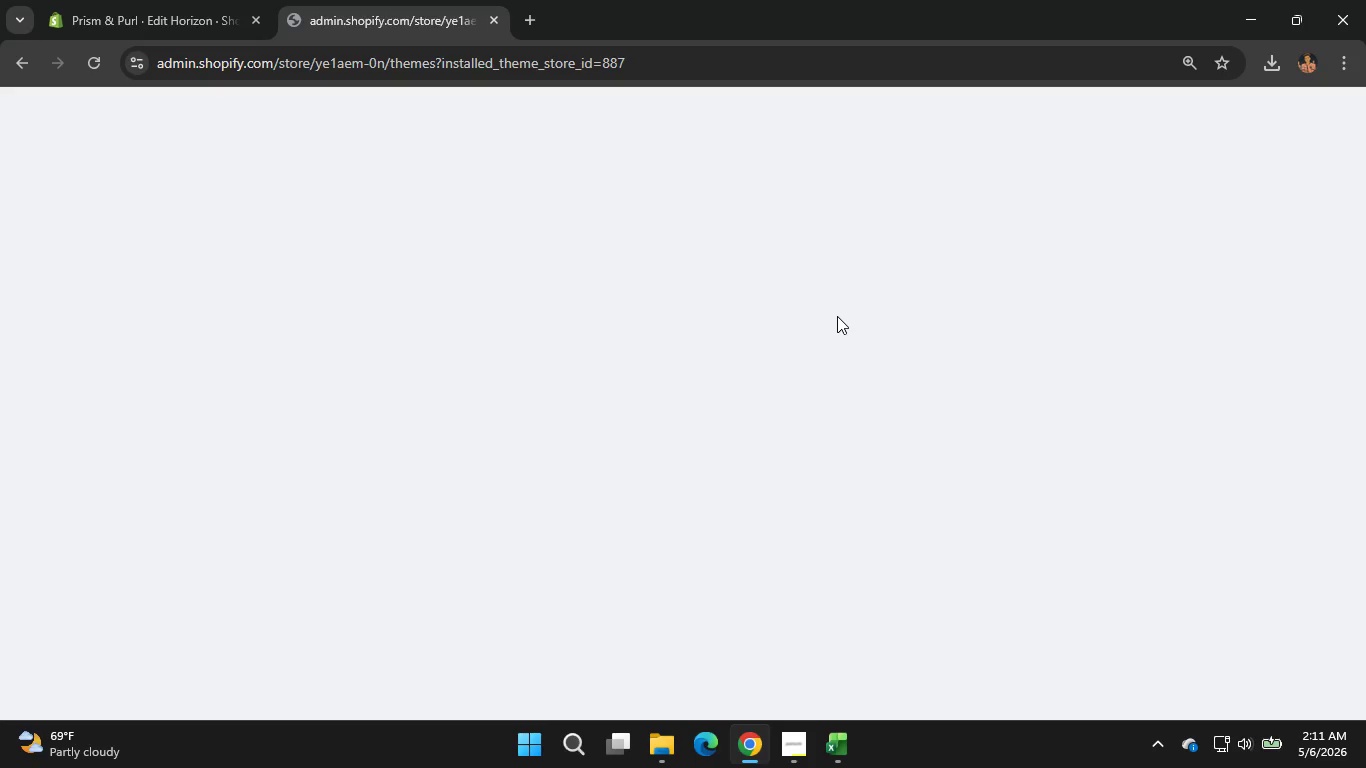 
left_click([806, 751])